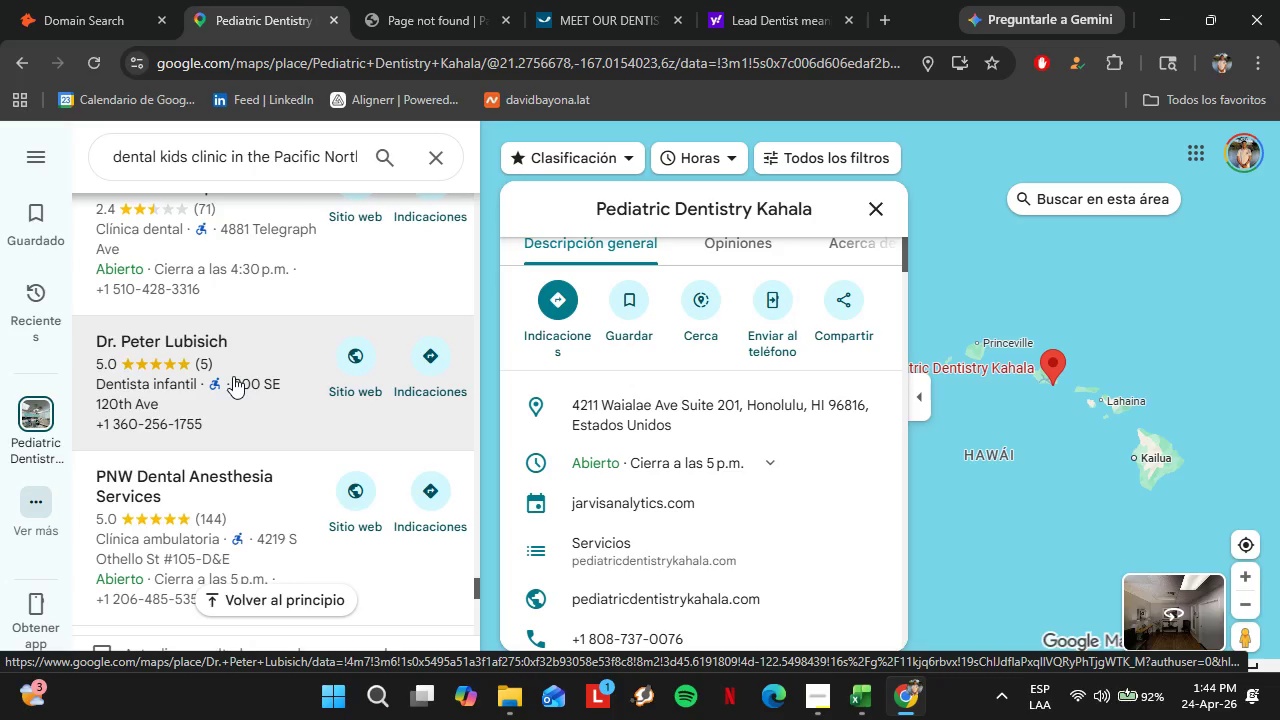 
left_click([233, 371])
 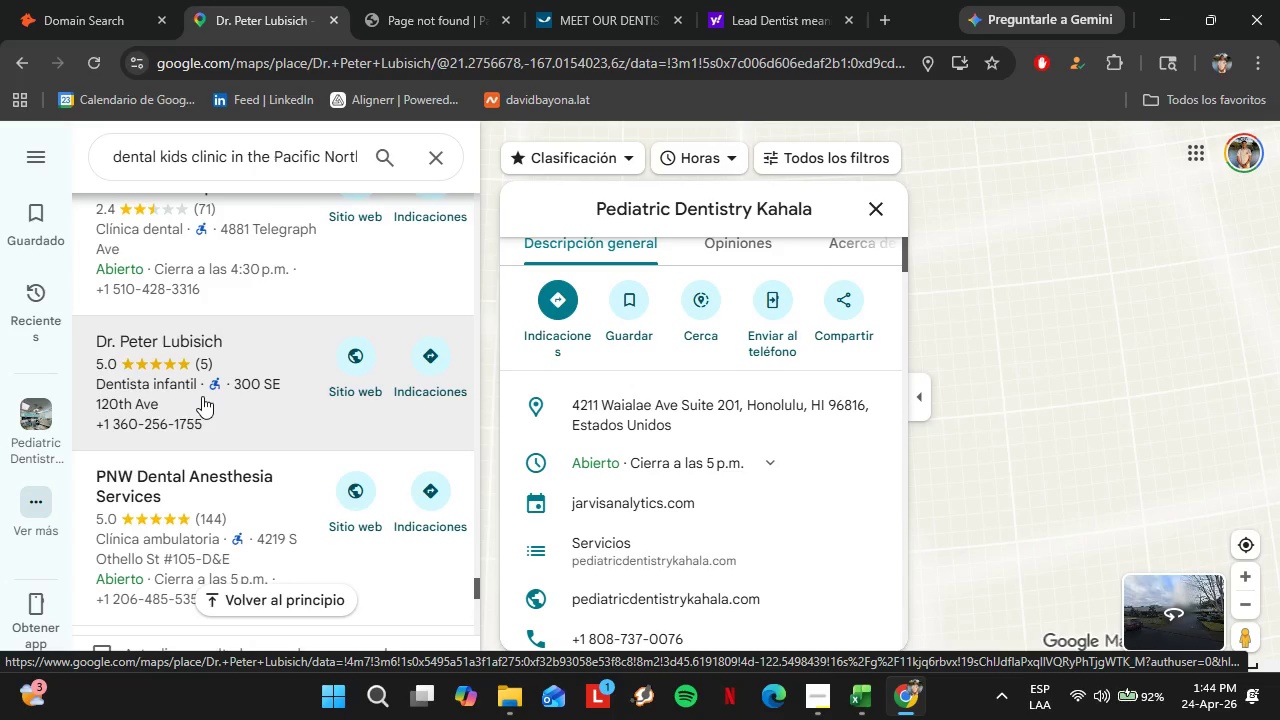 
wait(6.78)
 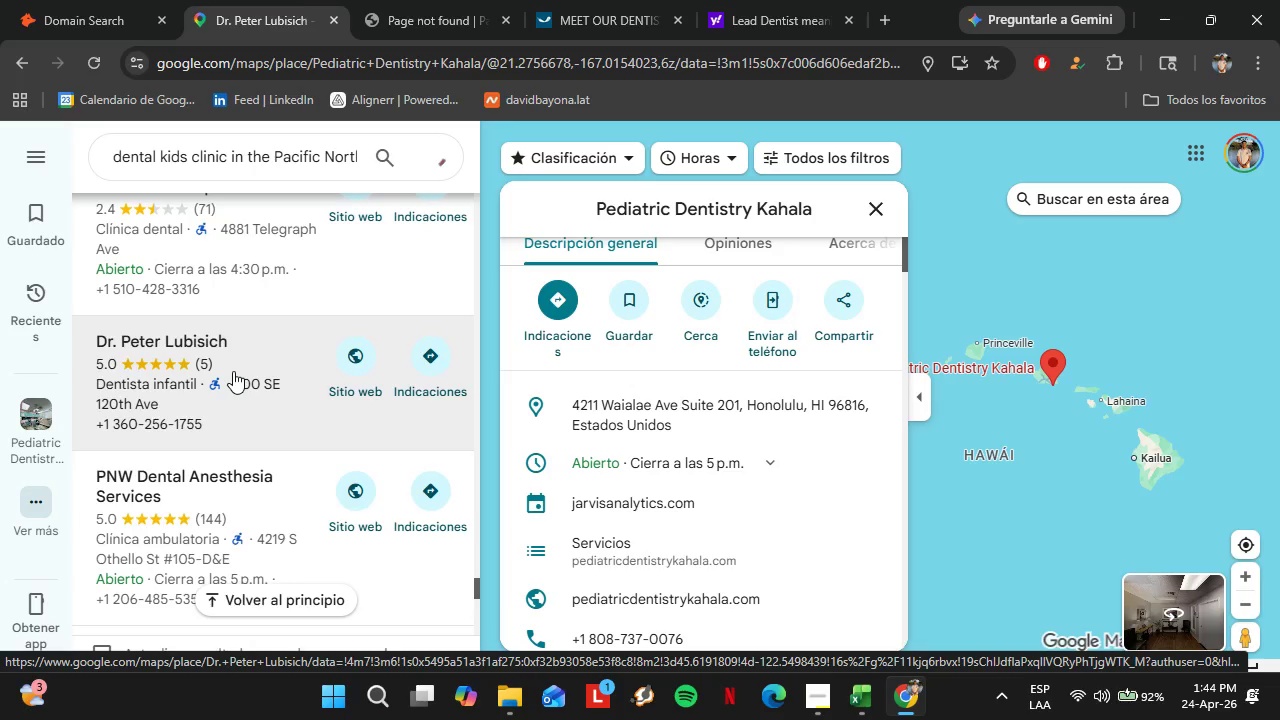 
left_click([222, 348])
 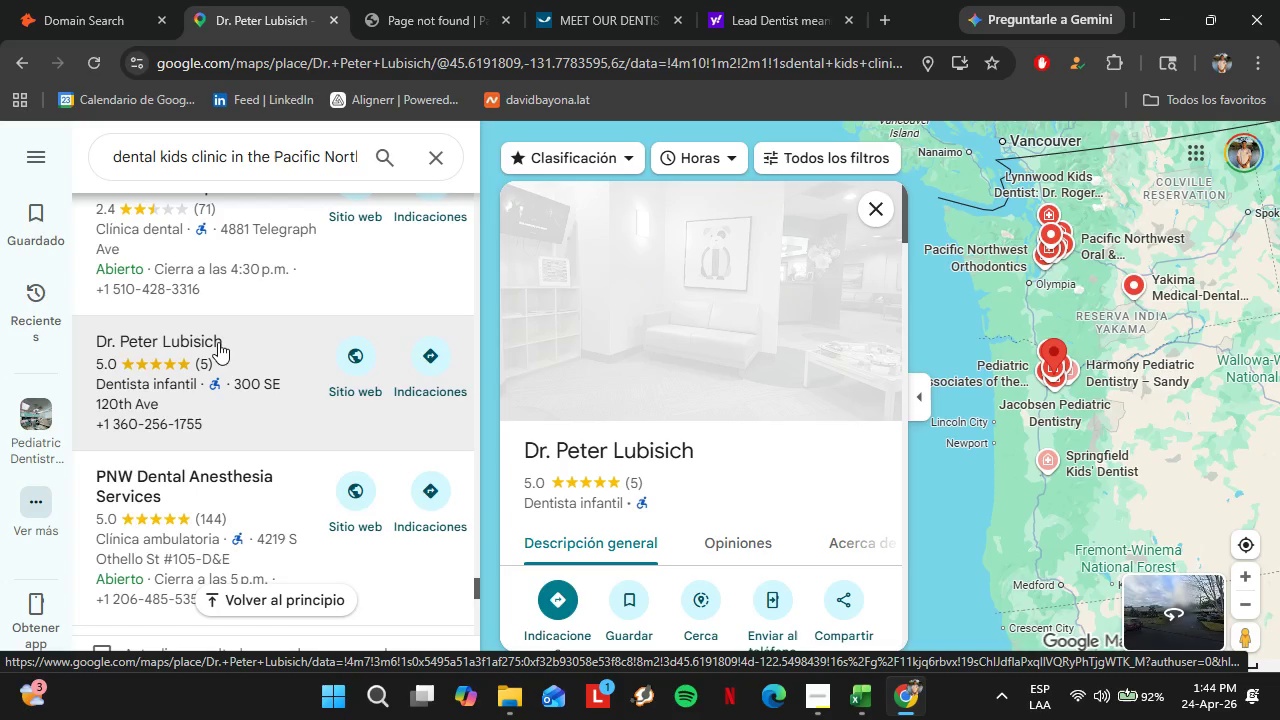 
wait(13.86)
 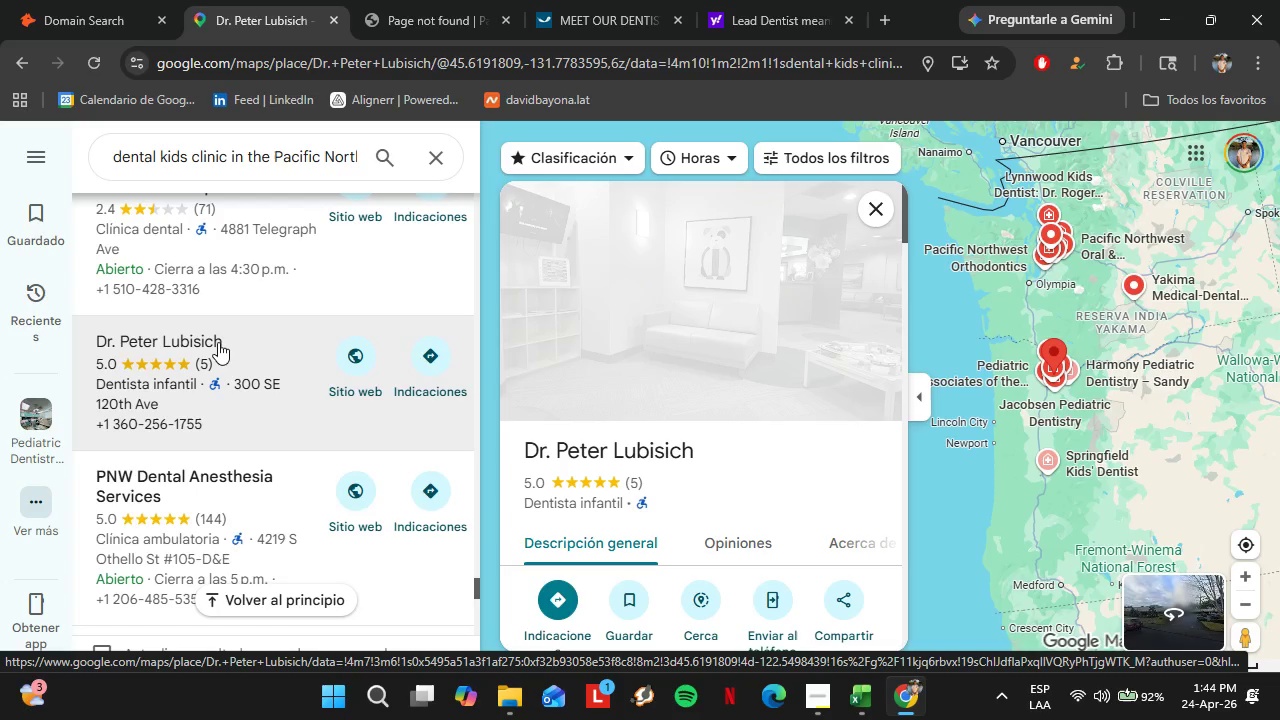 
scroll: coordinate [742, 300], scroll_direction: down, amount: 3.0
 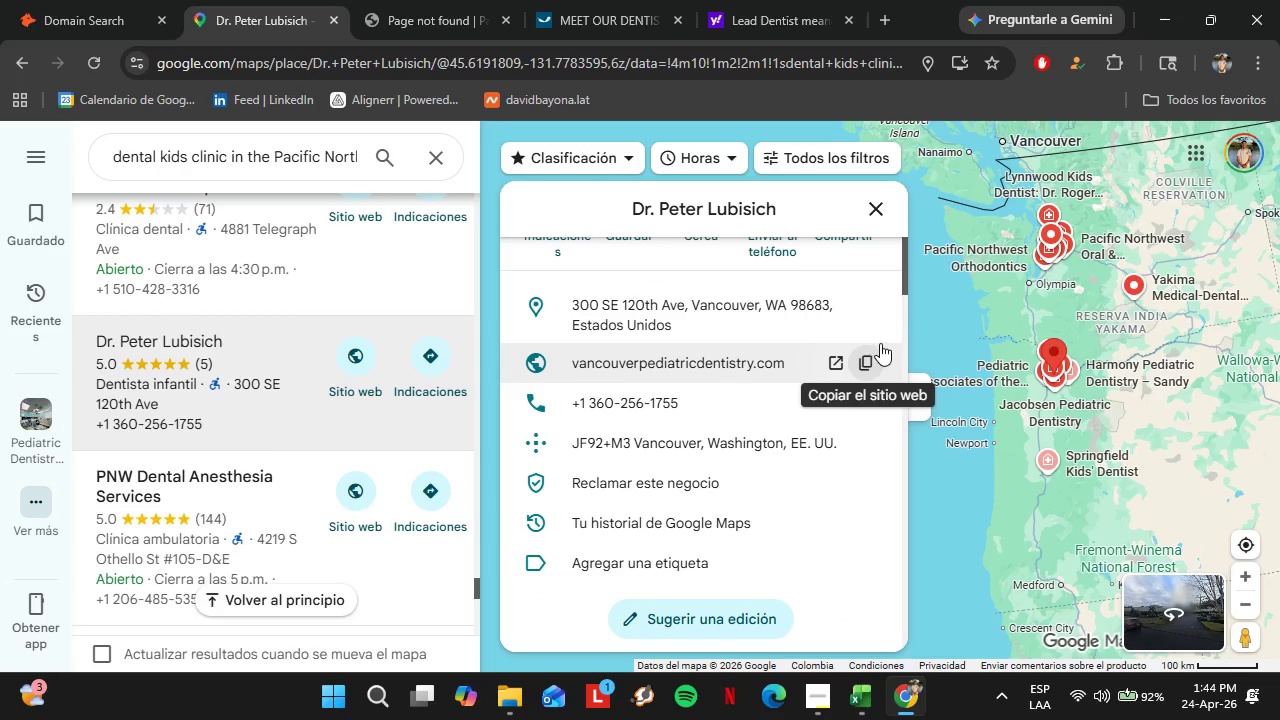 
left_click([866, 361])
 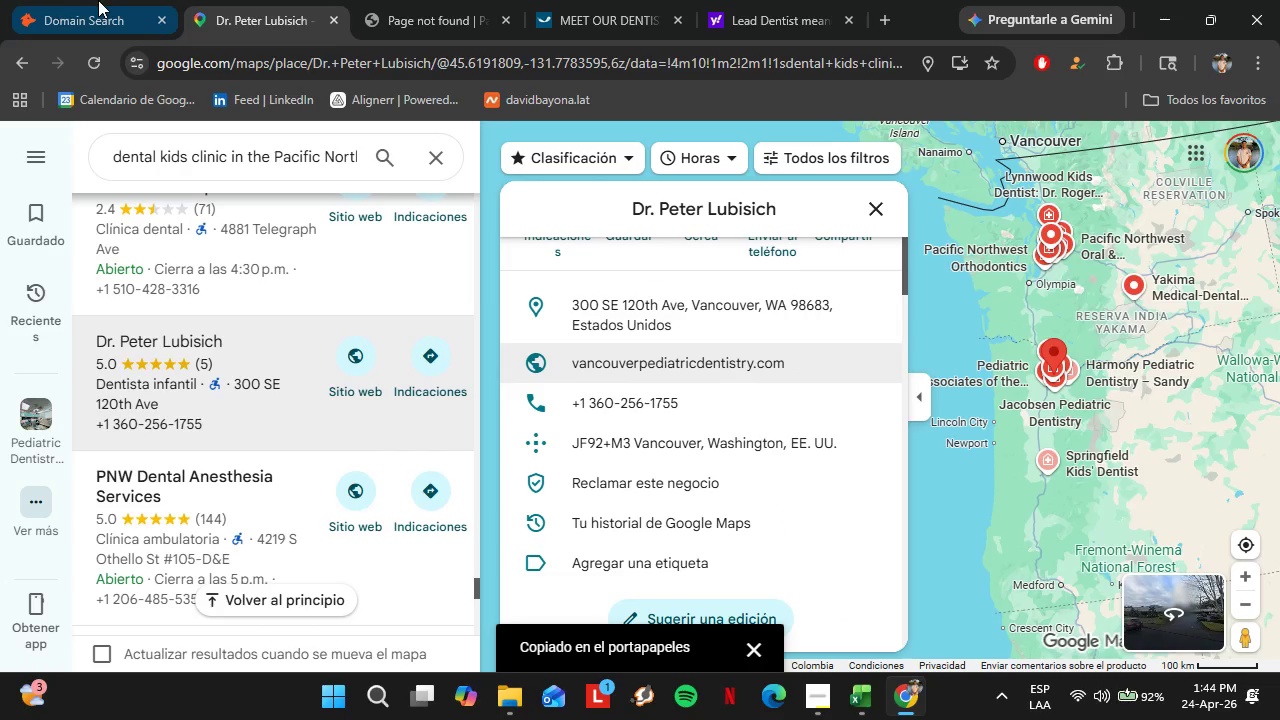 
left_click([83, 0])
 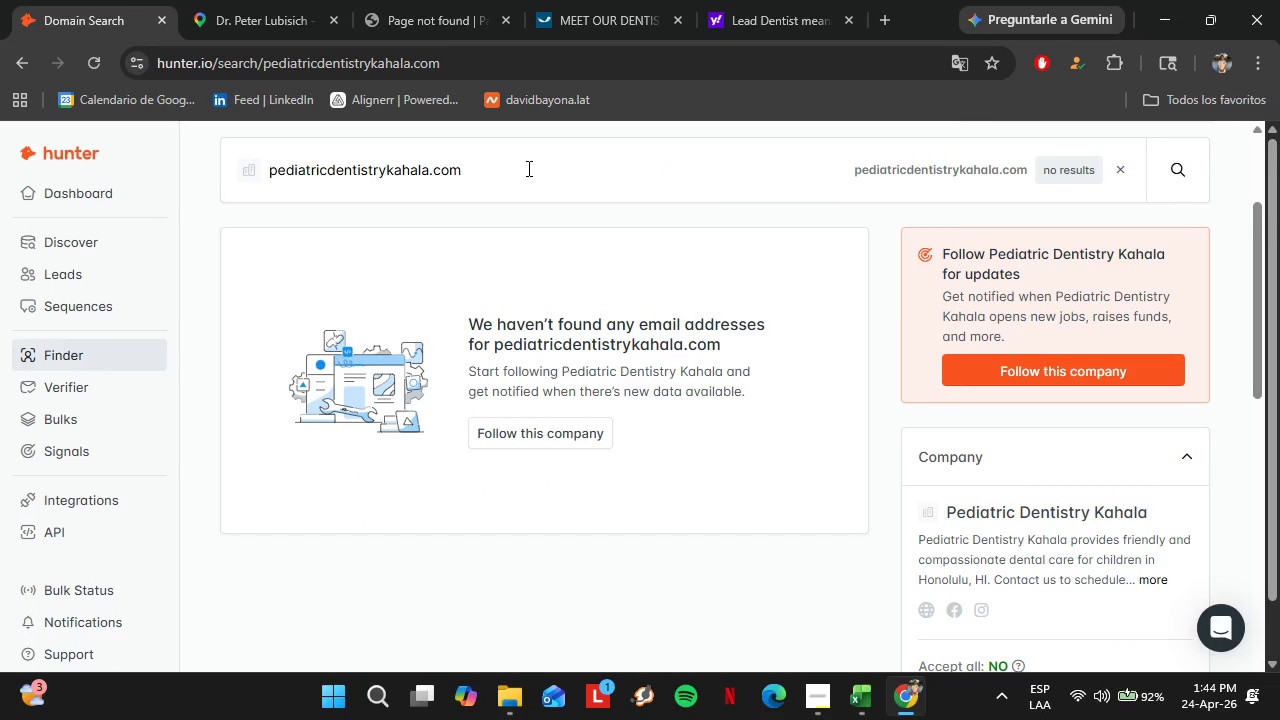 
left_click_drag(start_coordinate=[513, 182], to_coordinate=[276, 168])
 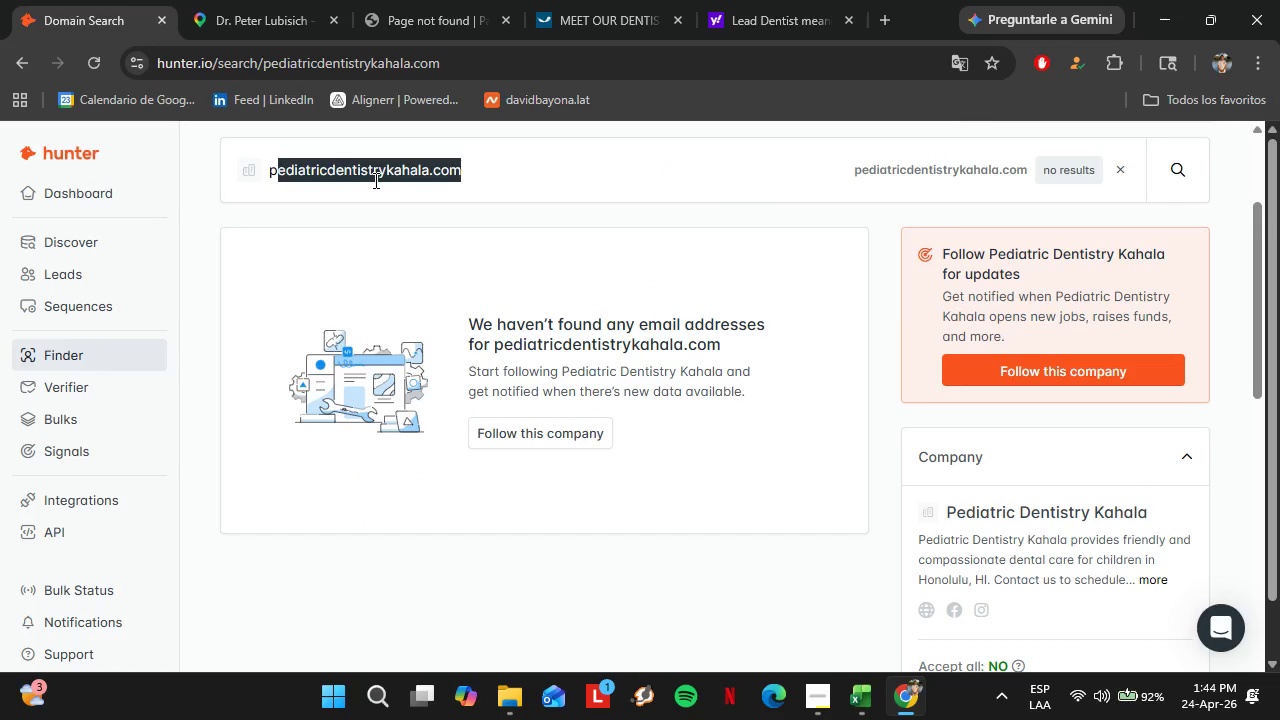 
double_click([374, 180])
 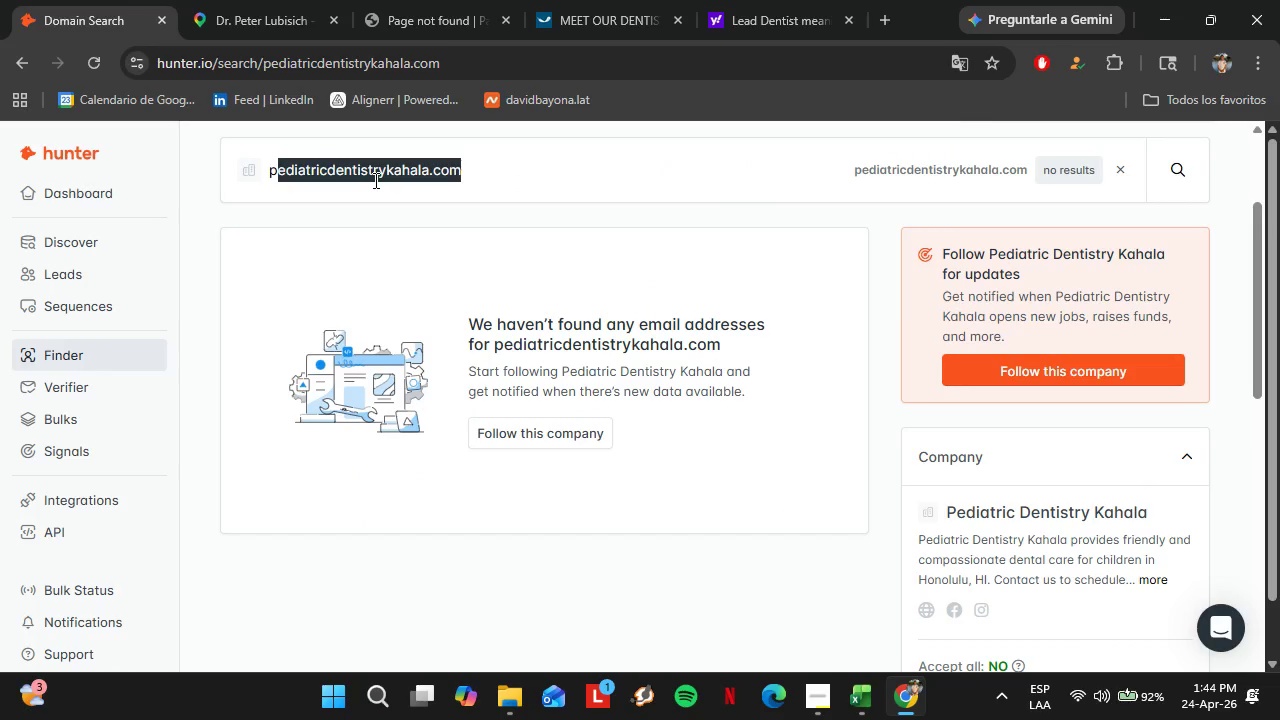 
triple_click([374, 180])
 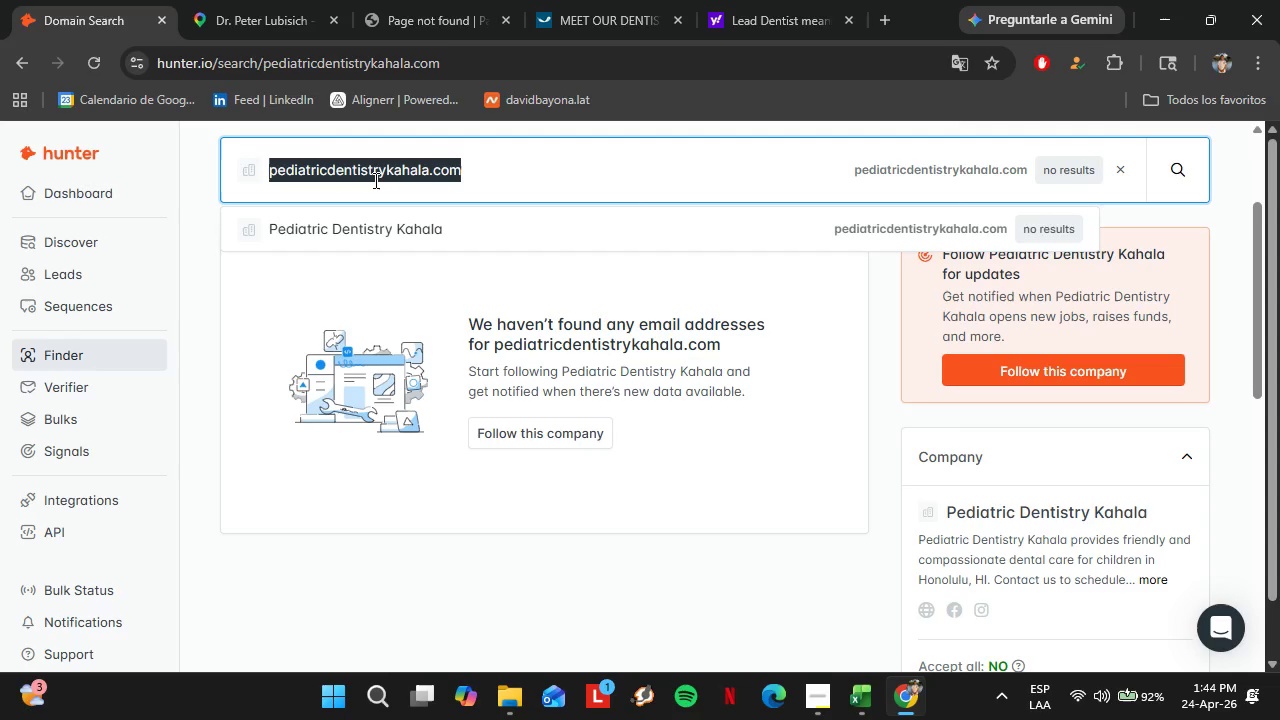 
key(Control+C)
 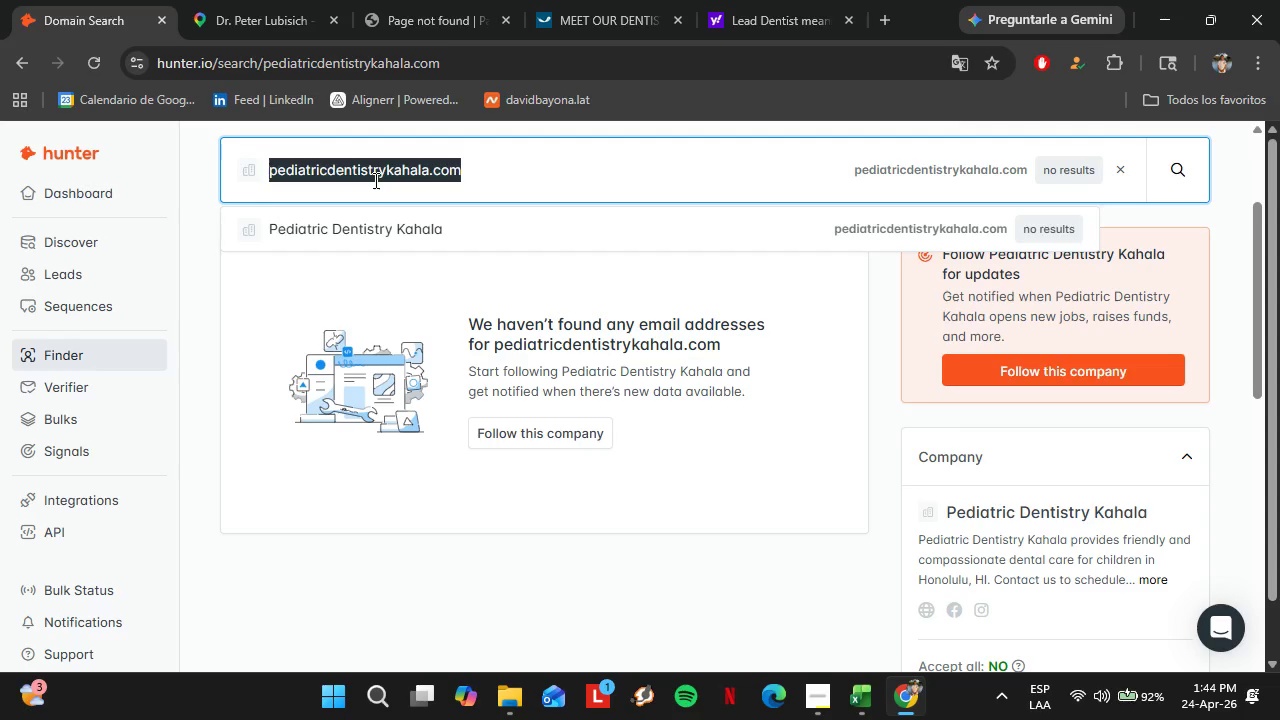 
key(Control+V)
 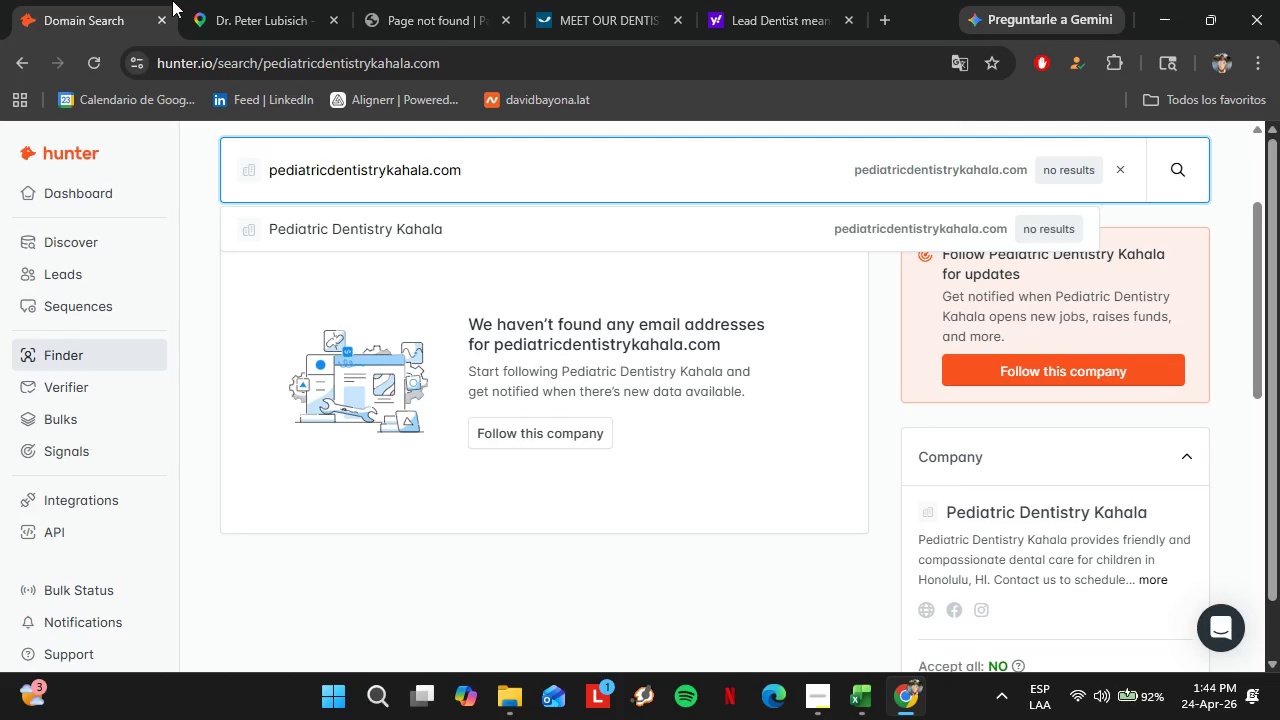 
left_click([225, 0])
 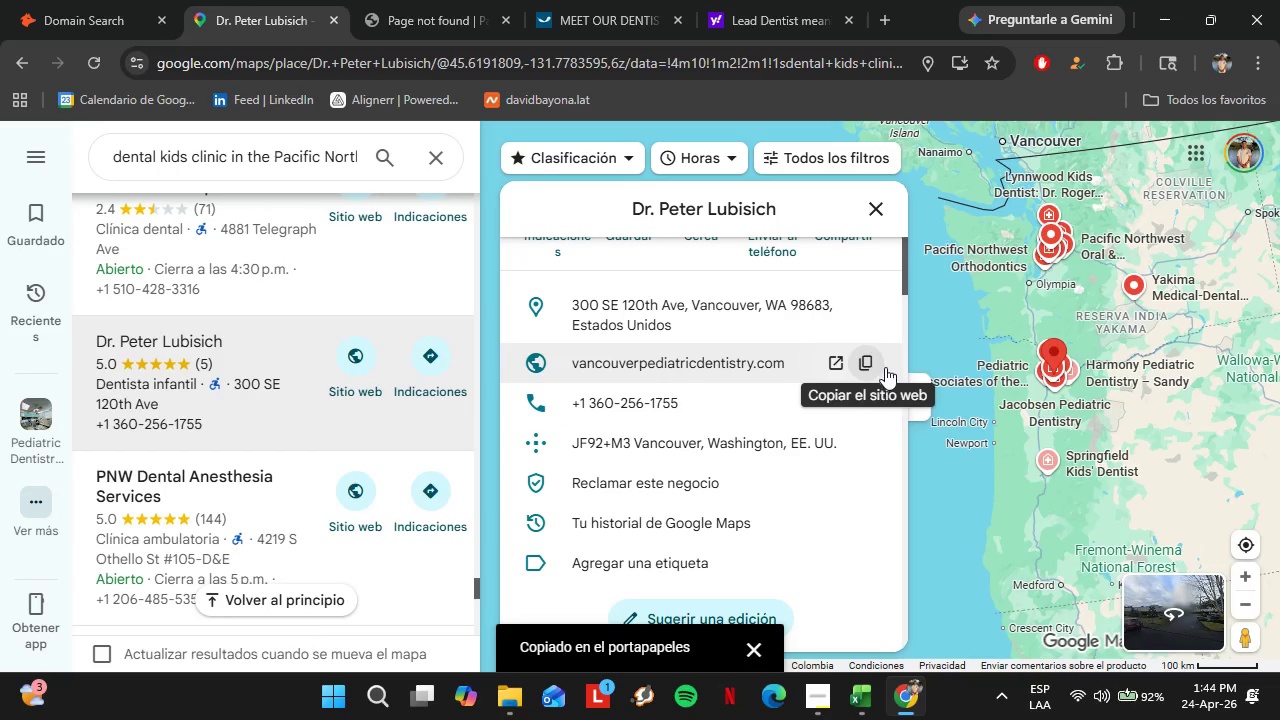 
left_click([876, 370])
 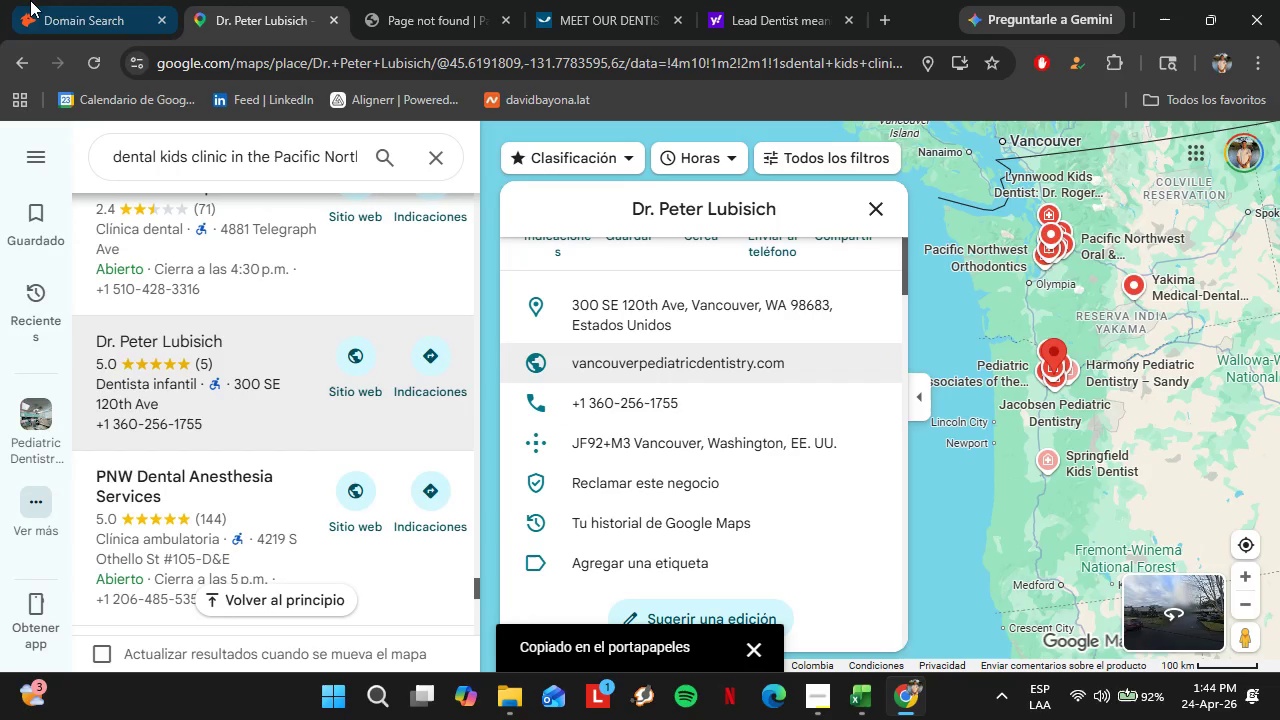 
left_click([31, 0])
 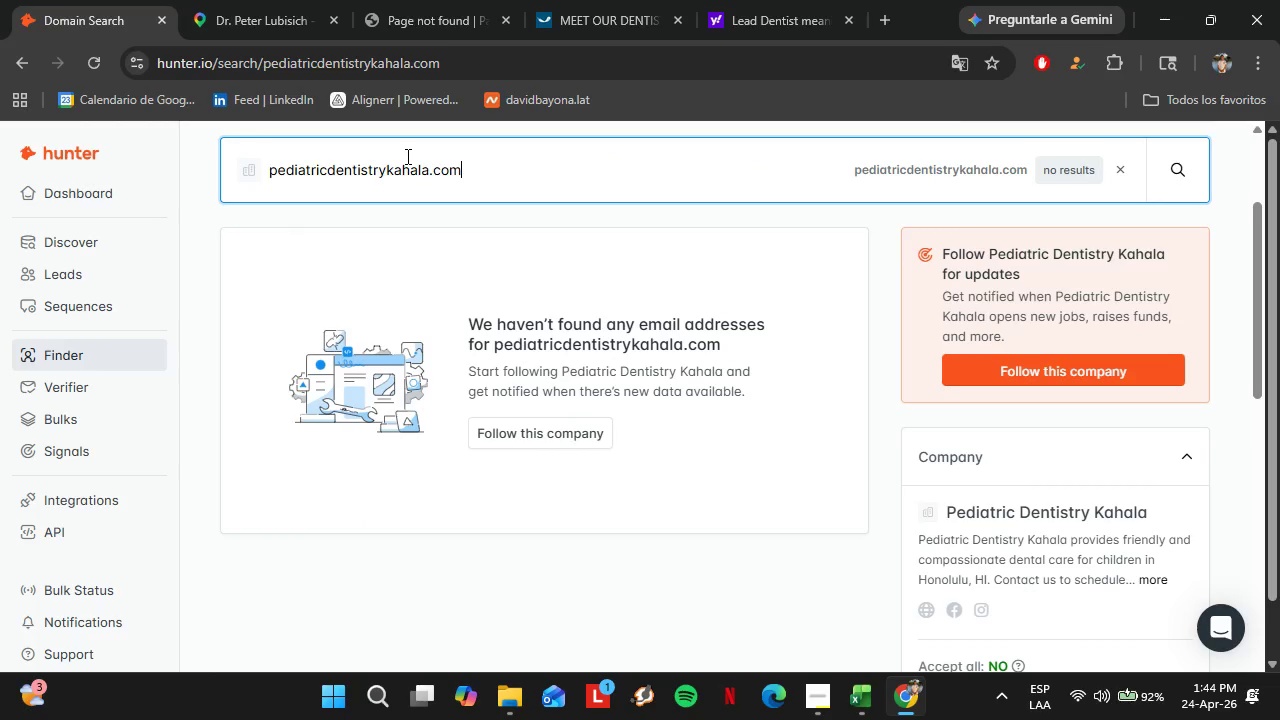 
left_click_drag(start_coordinate=[460, 184], to_coordinate=[230, 169])
 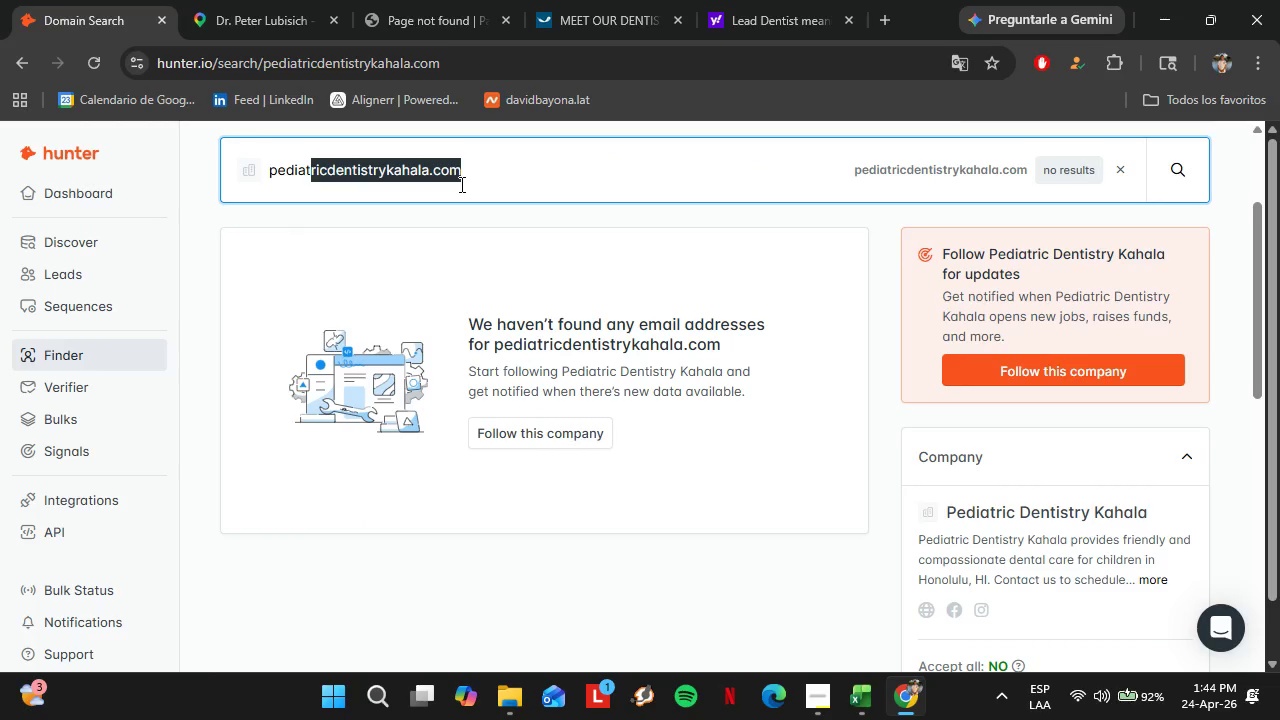 
key(Control+V)
 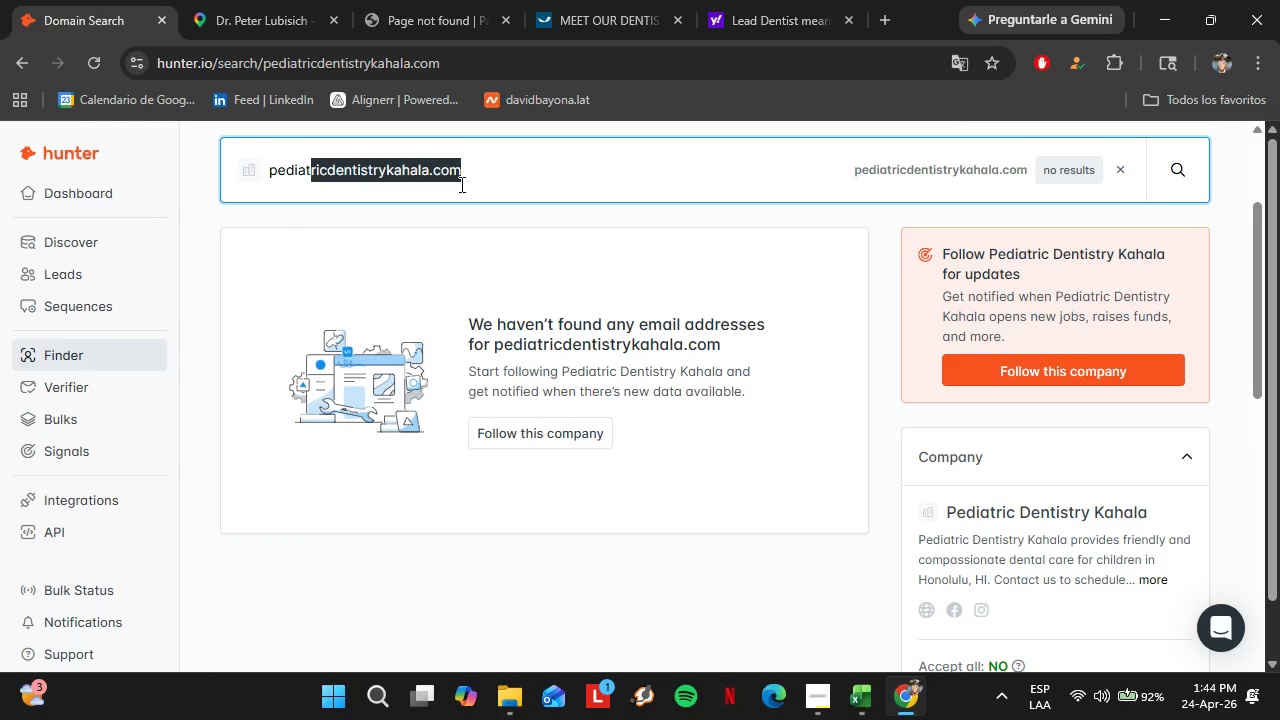 
key(Enter)
 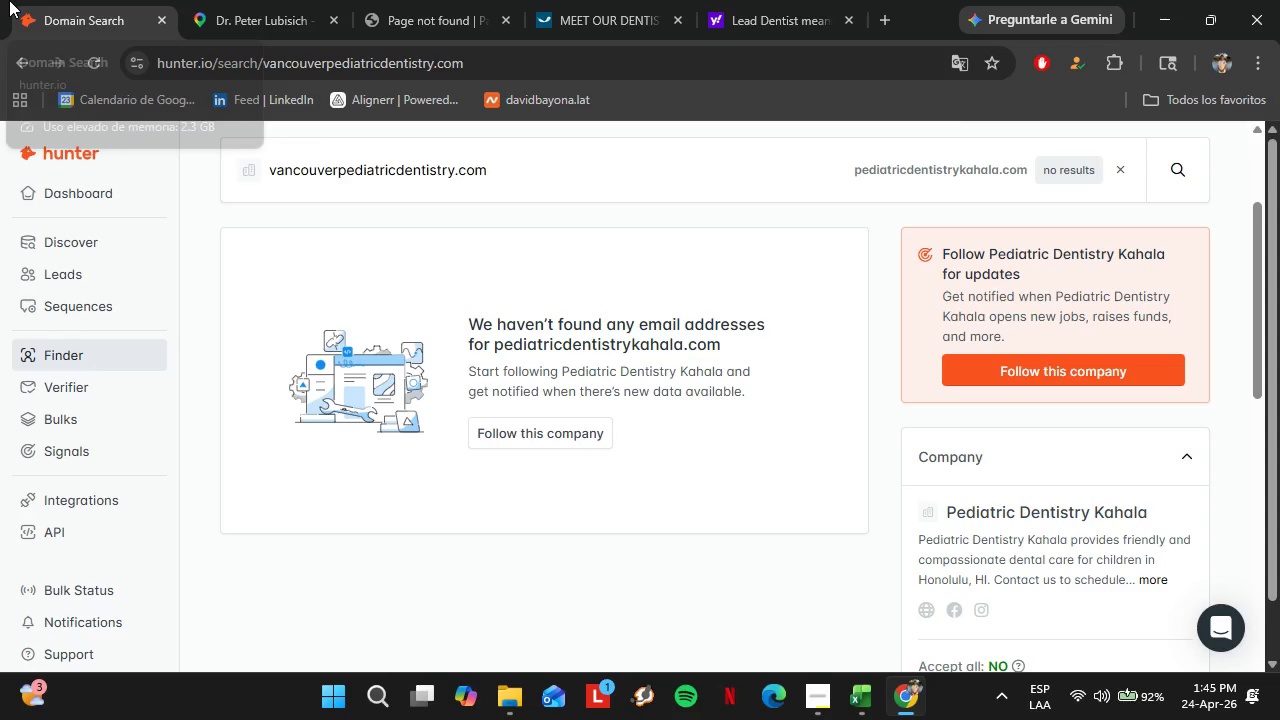 
left_click([219, 0])
 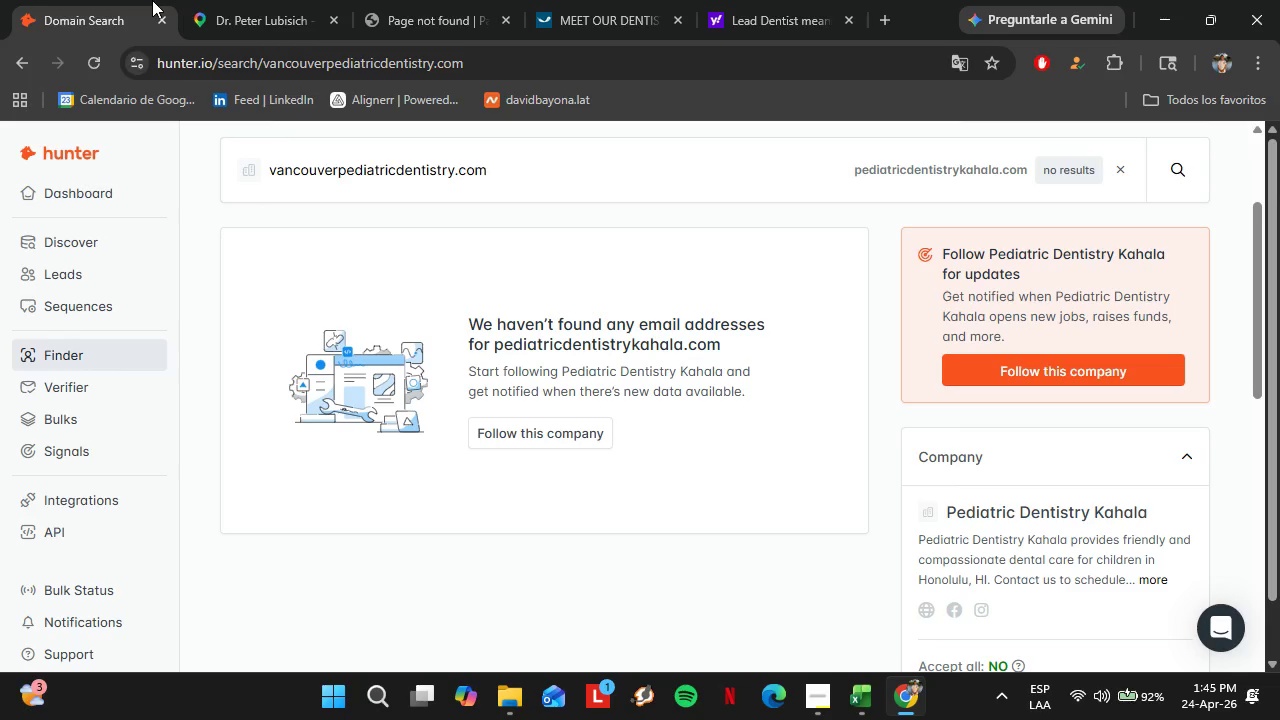 
left_click([143, 0])
 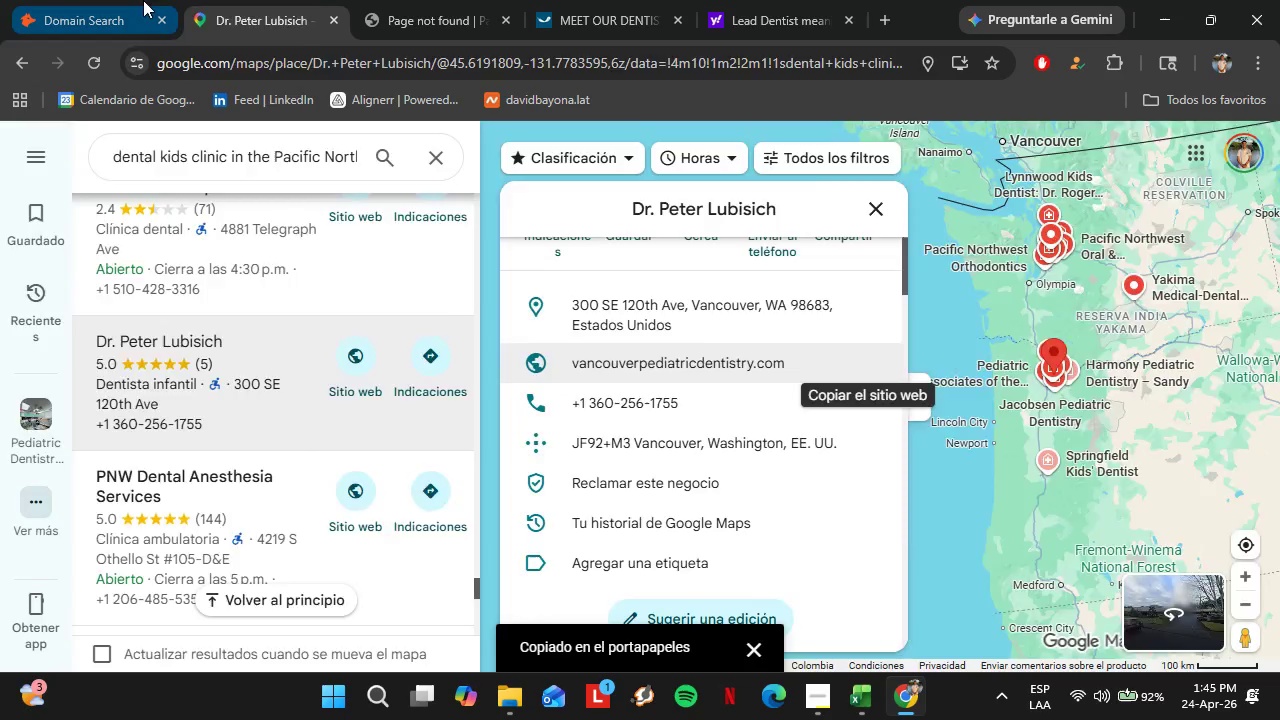 
left_click([416, 229])
 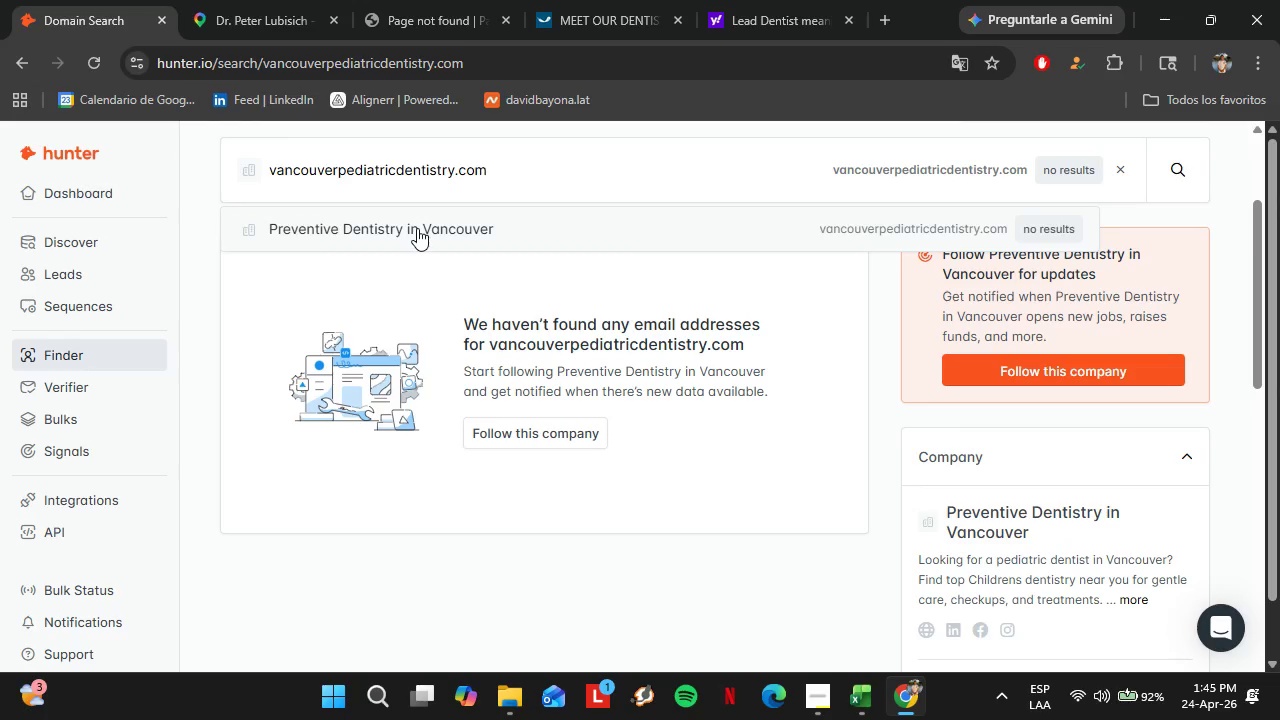 
left_click([307, 0])
 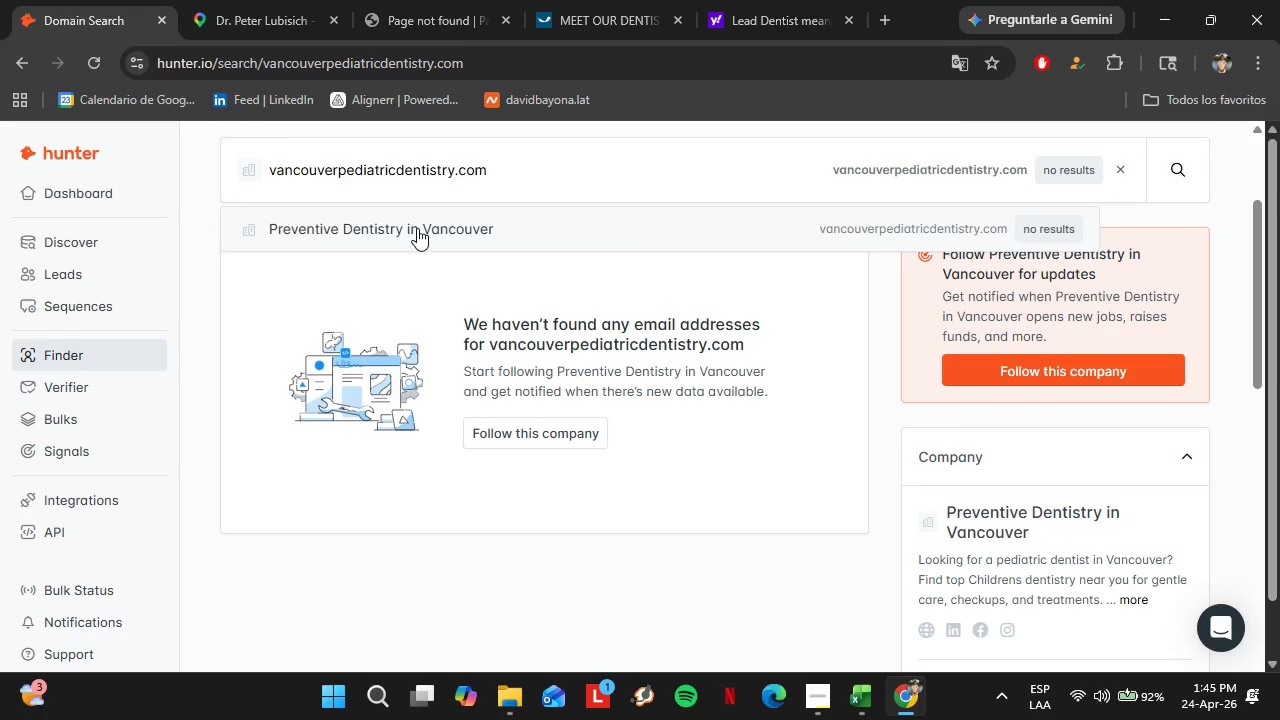 
scroll: coordinate [221, 259], scroll_direction: down, amount: 8.0
 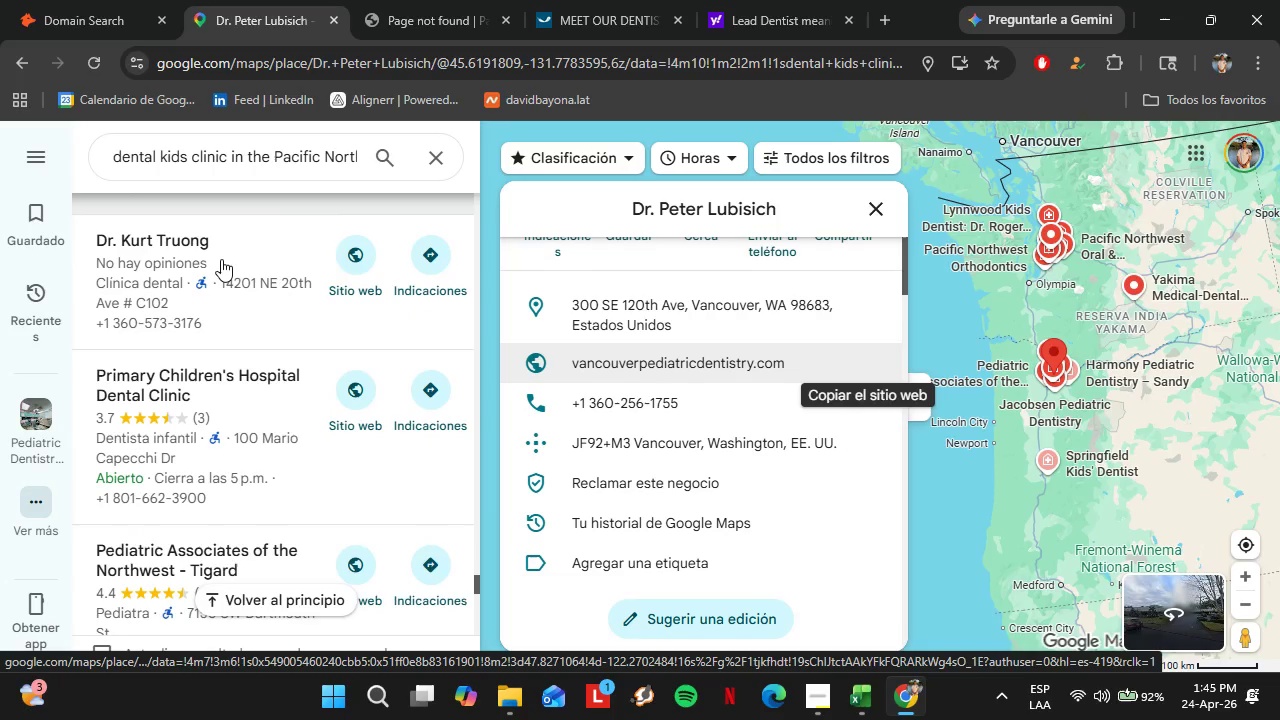 
left_click([221, 259])
 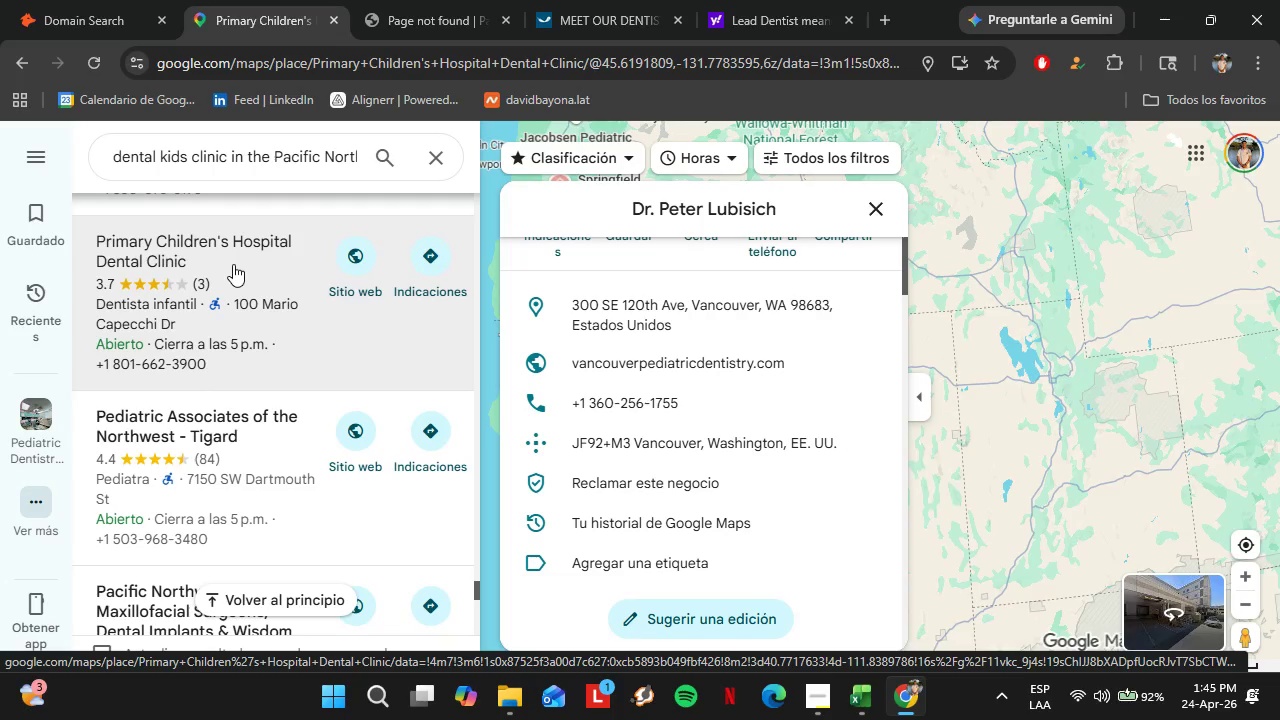 
wait(8.45)
 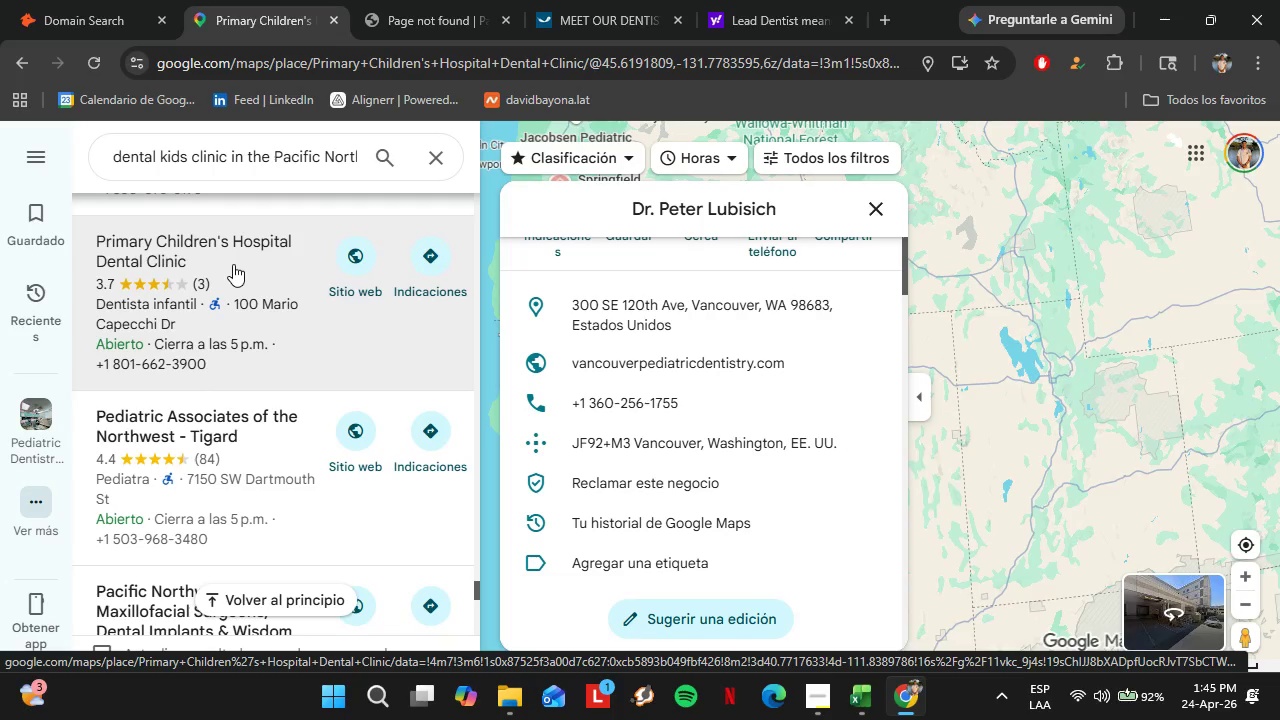 
scroll: coordinate [234, 236], scroll_direction: down, amount: 10.0
 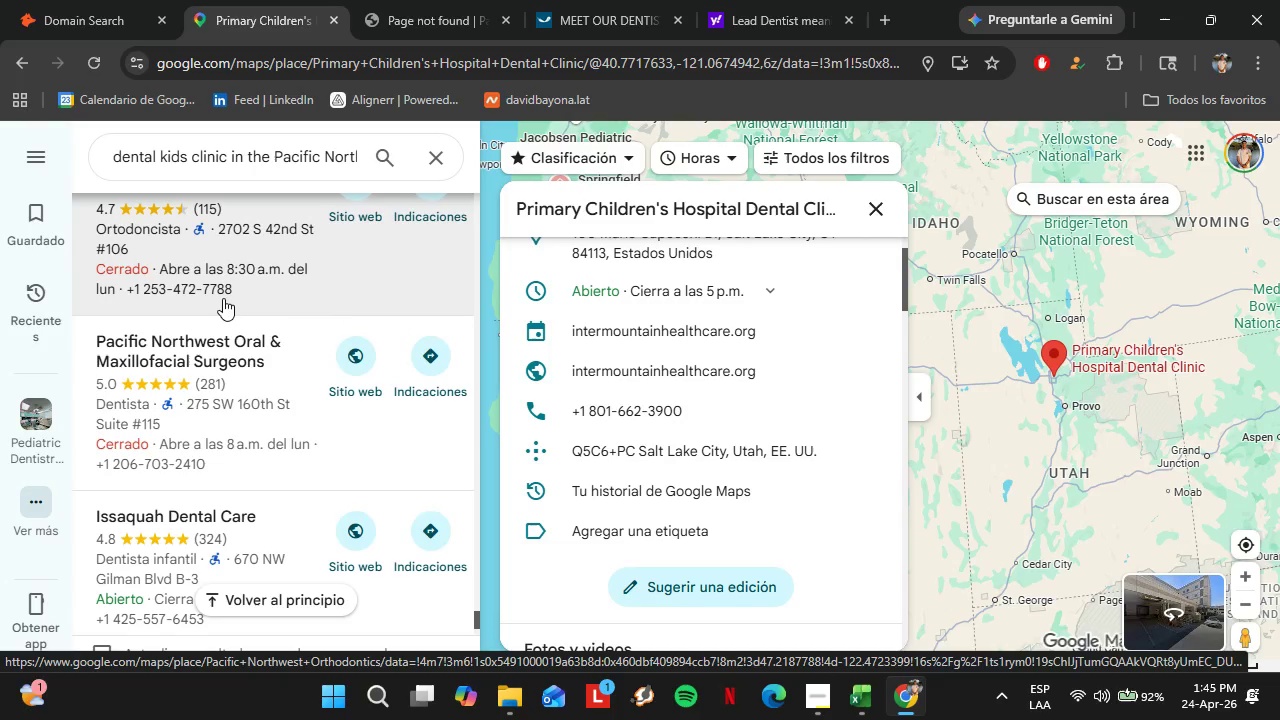 
left_click([224, 341])
 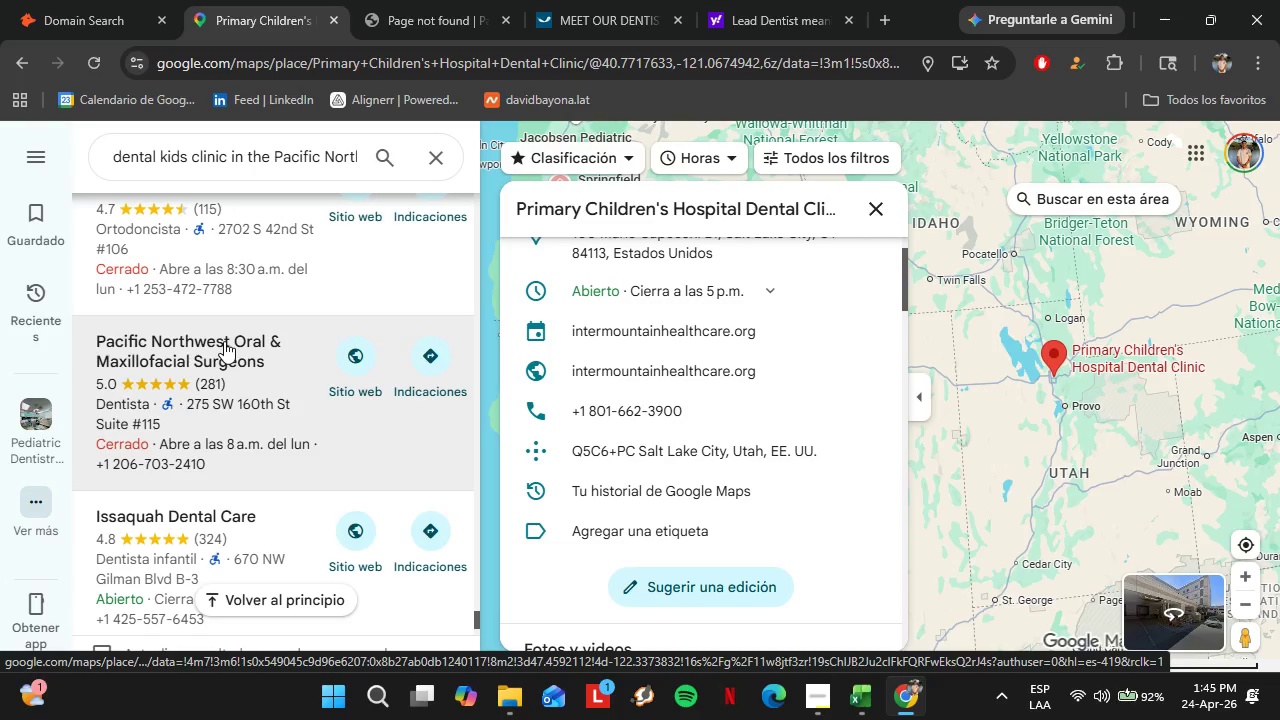 
wait(22.62)
 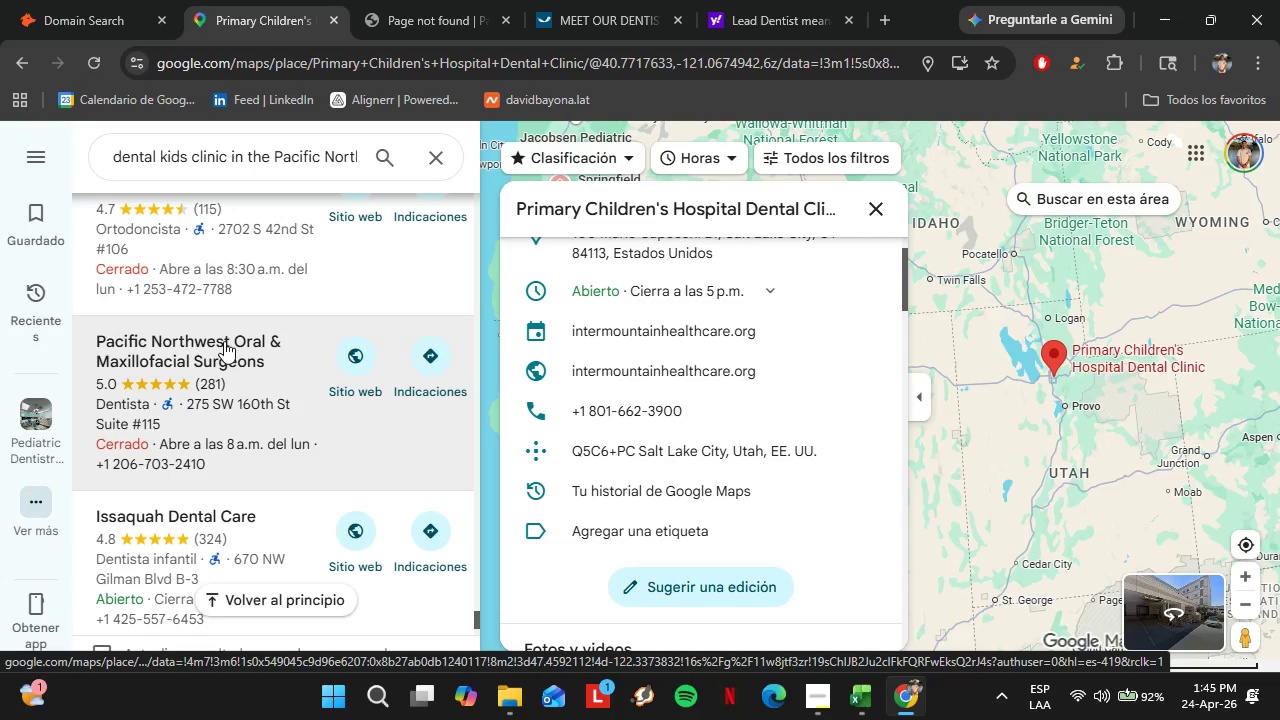 
scroll: coordinate [228, 341], scroll_direction: down, amount: 1.0
 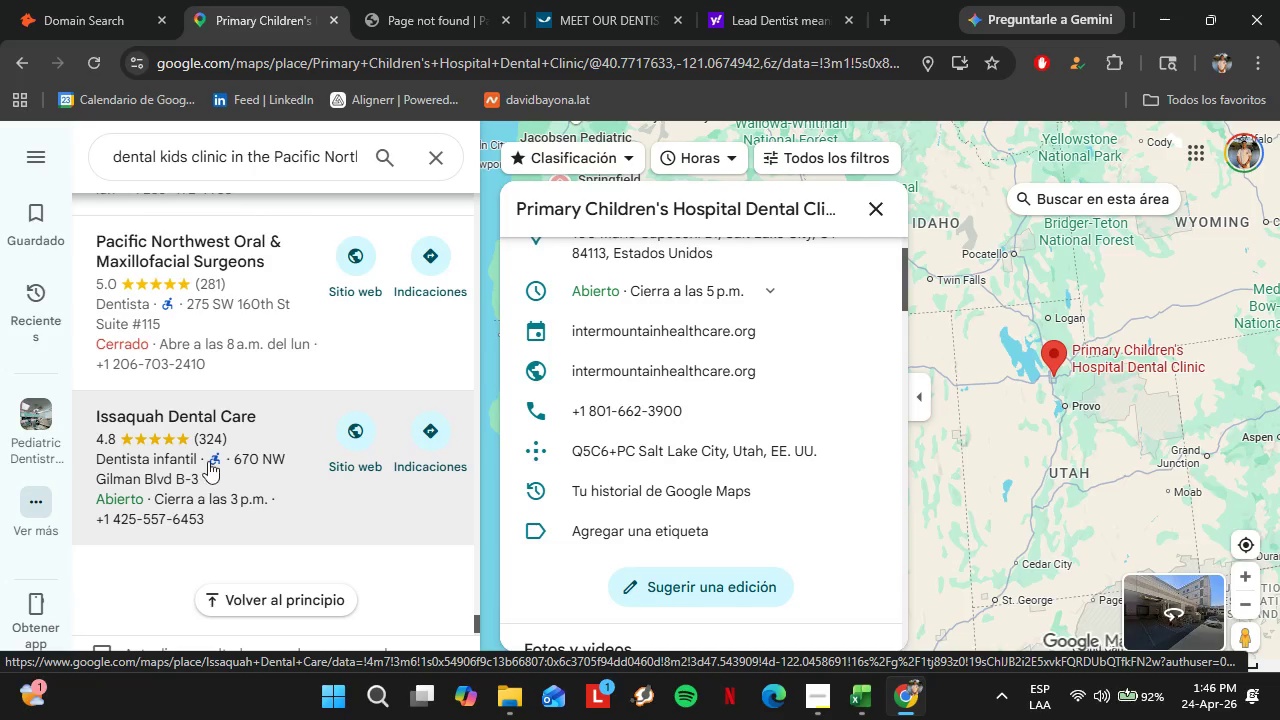 
left_click([218, 443])
 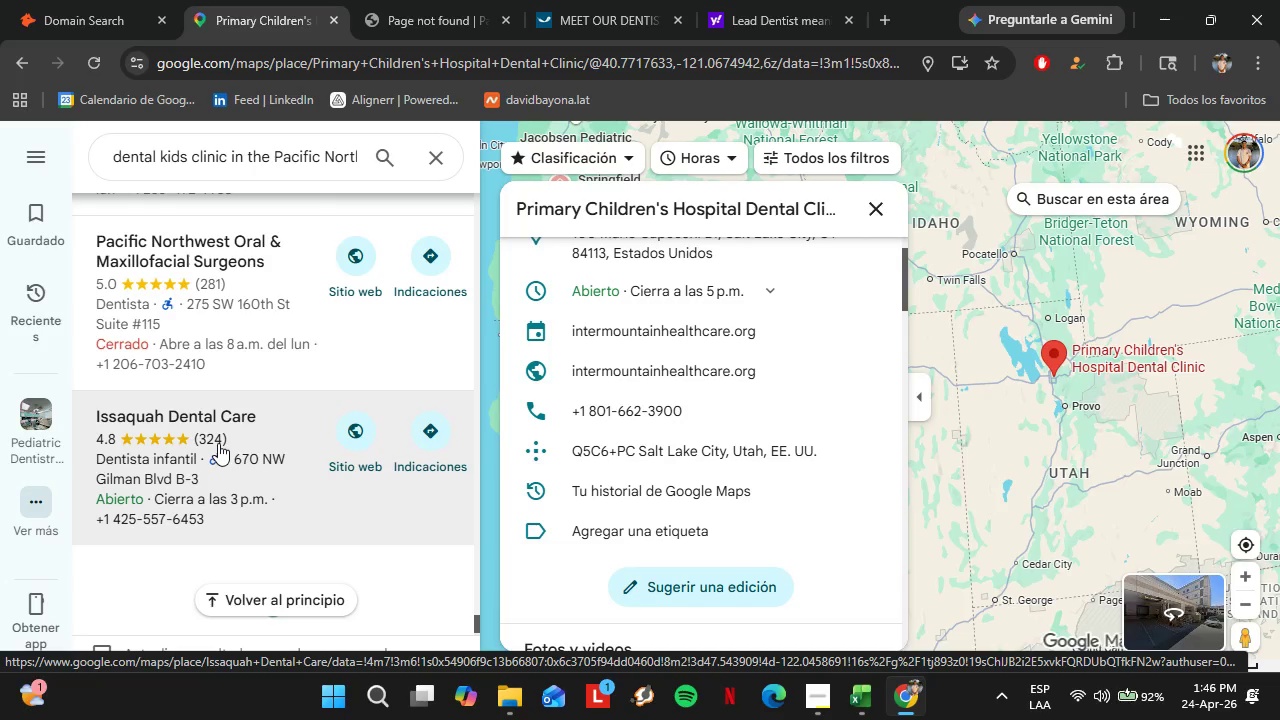 
wait(6.67)
 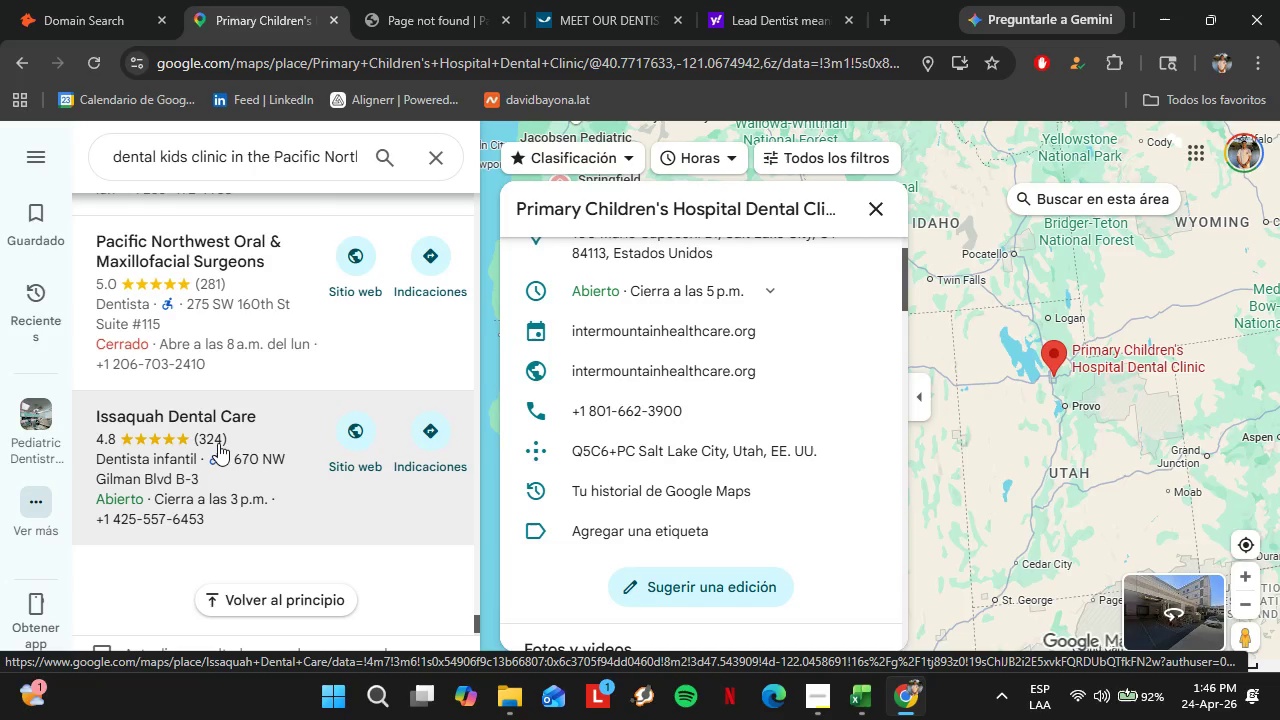 
double_click([227, 450])
 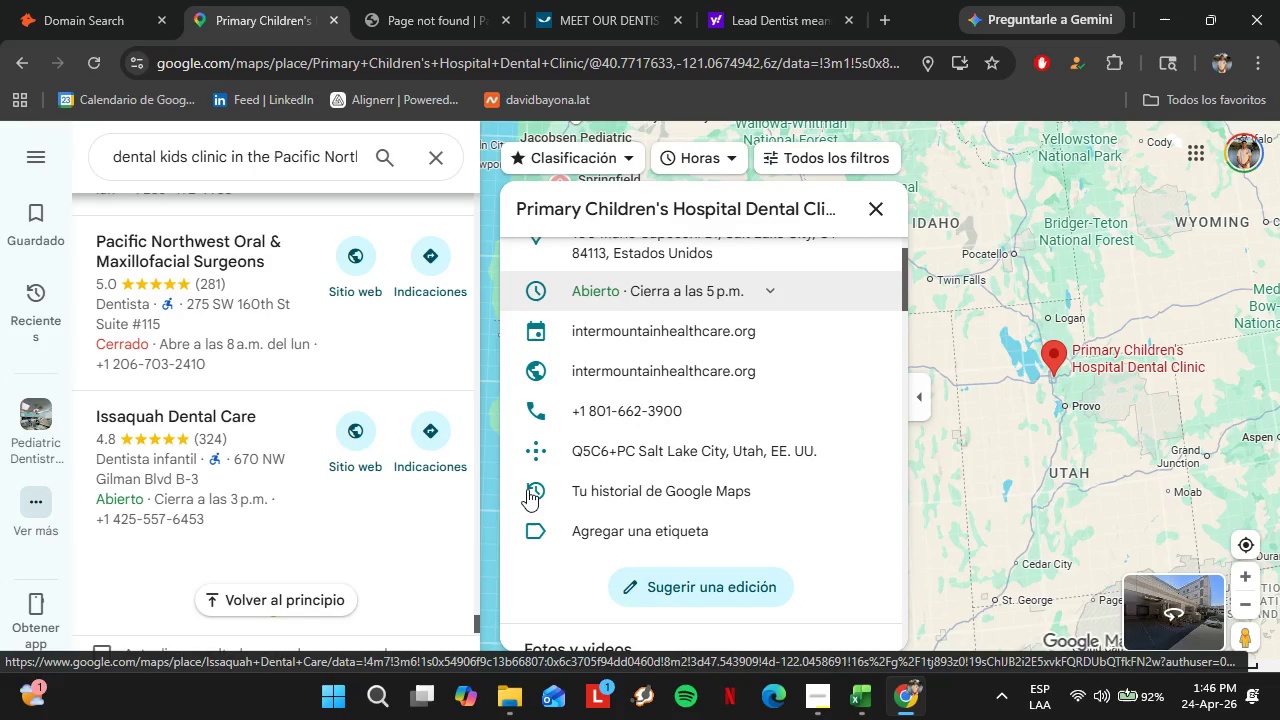 
left_click([355, 436])
 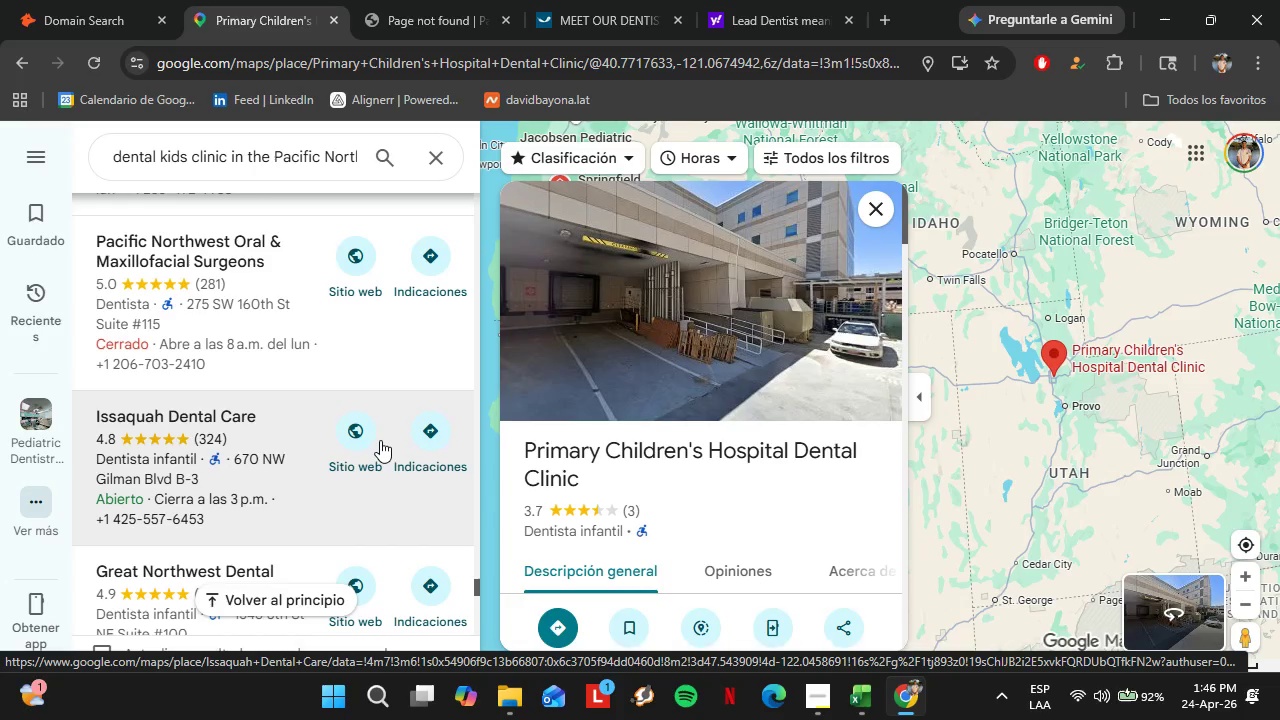 
wait(15.95)
 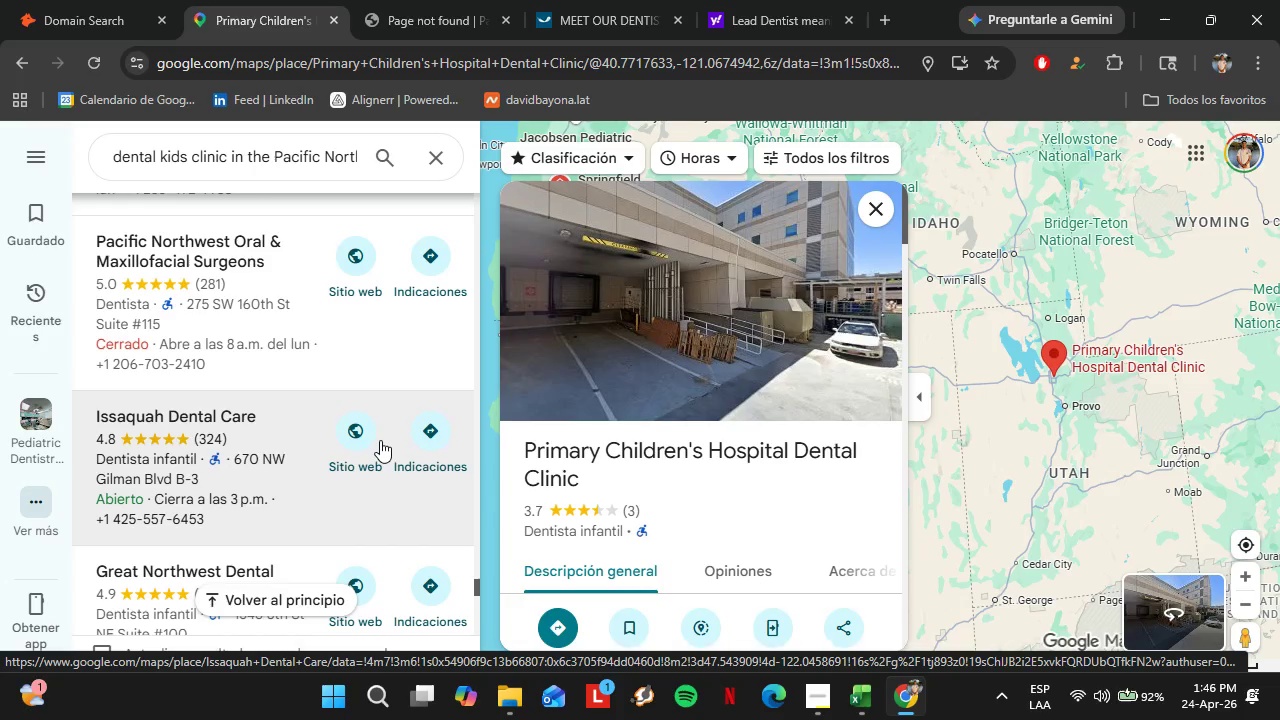 
left_click([390, 0])
 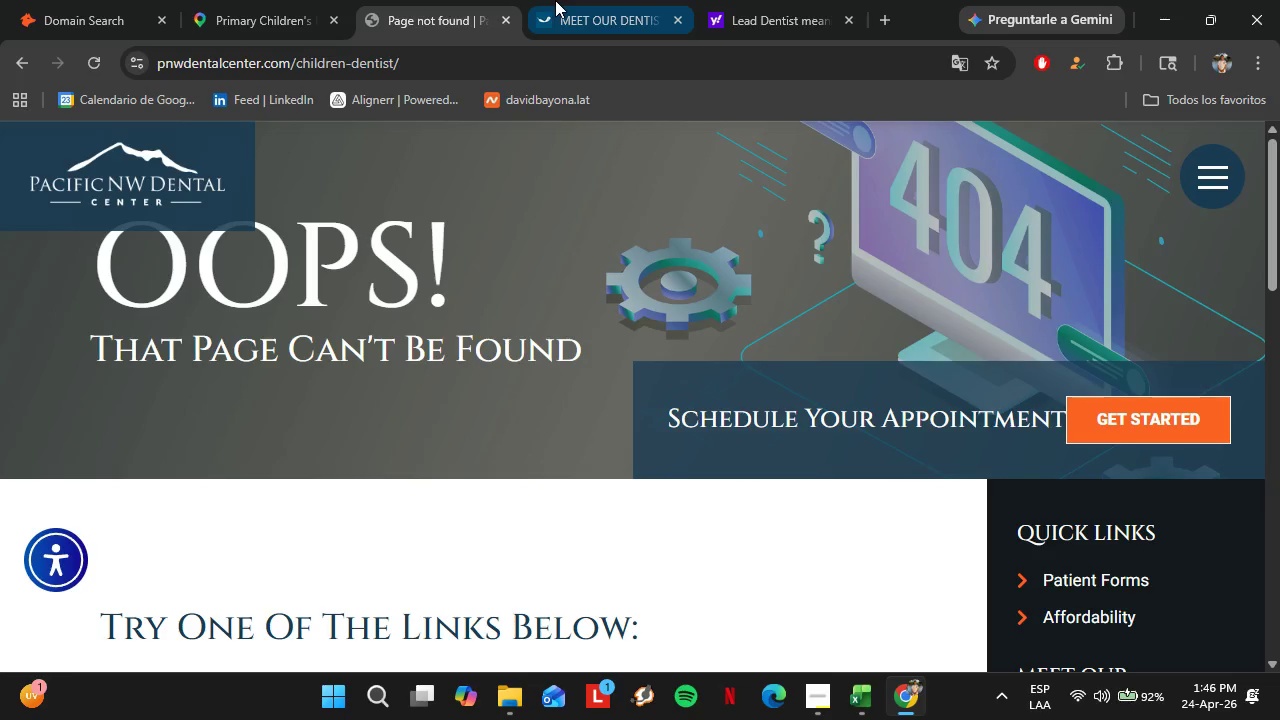 
left_click([503, 22])
 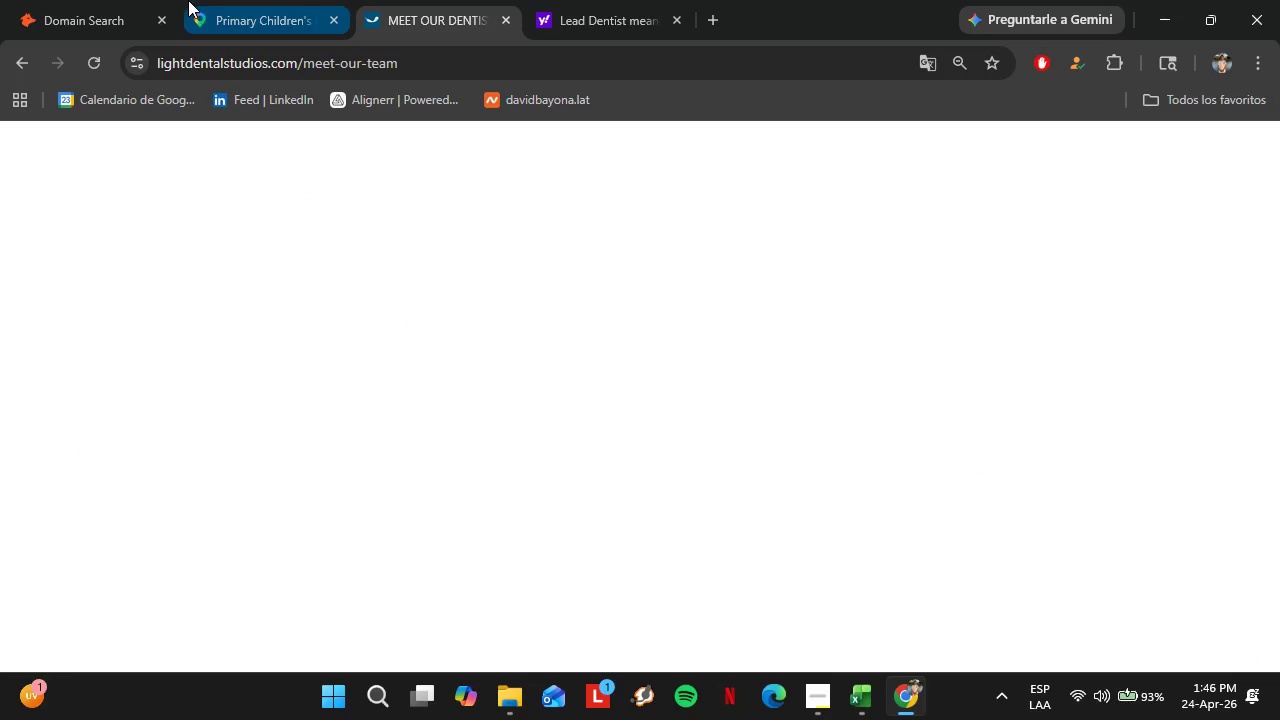 
left_click([188, 0])
 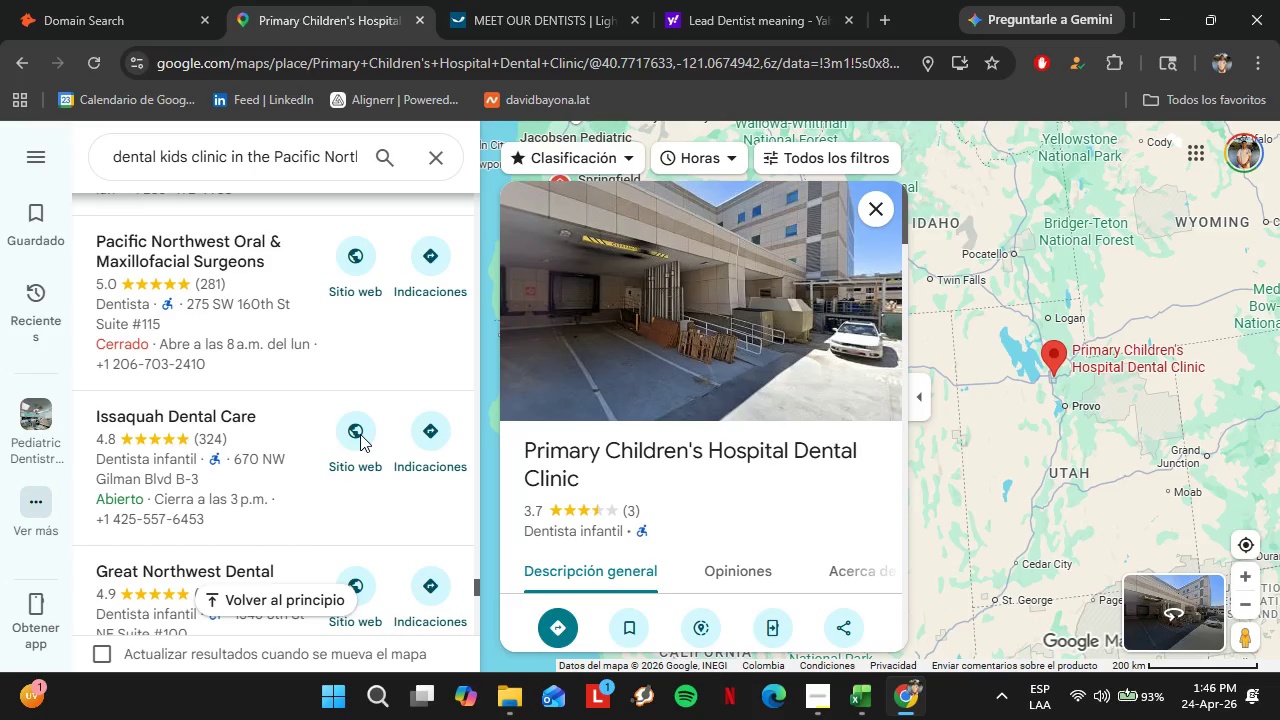 
double_click([346, 429])
 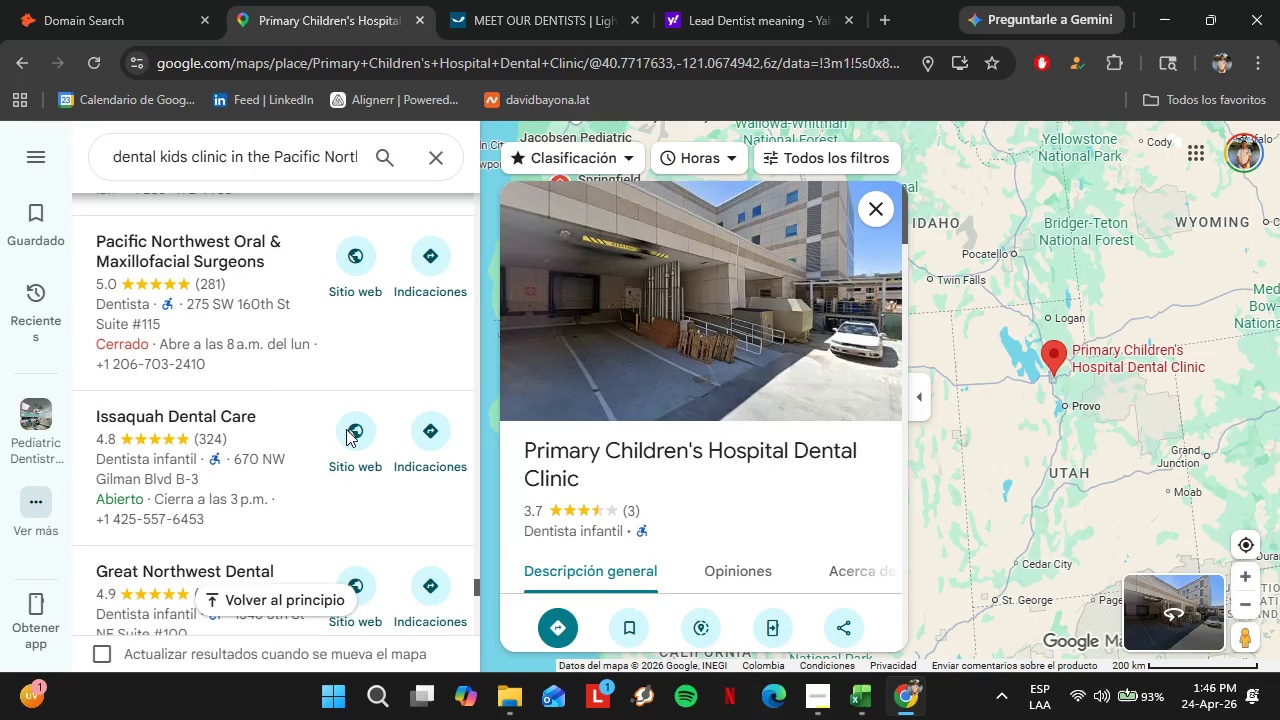 
triple_click([346, 429])
 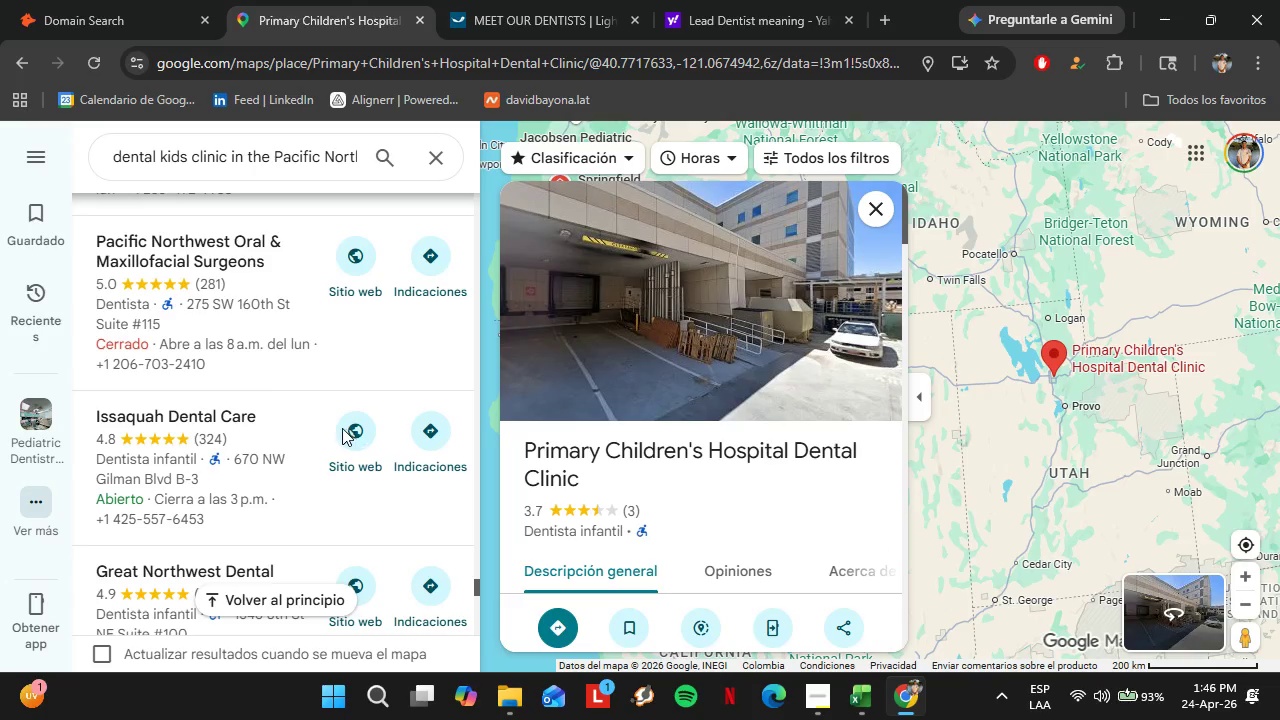 
triple_click([346, 429])
 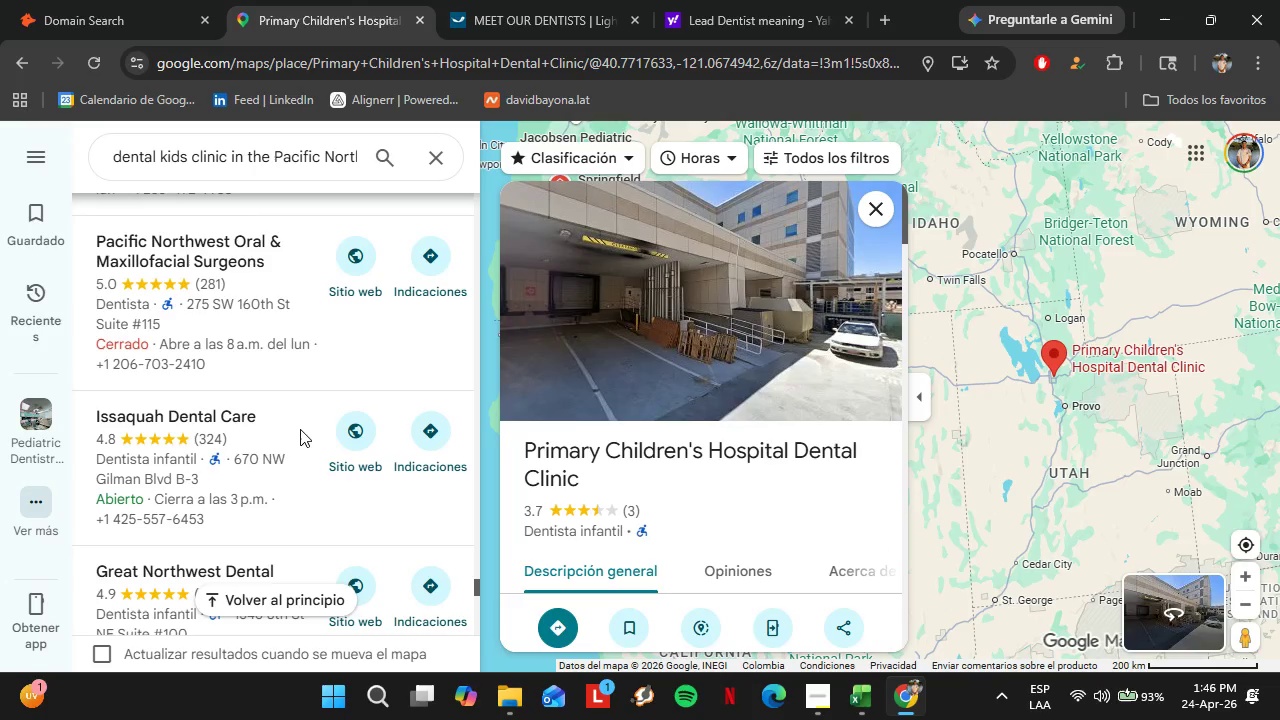 
triple_click([300, 429])
 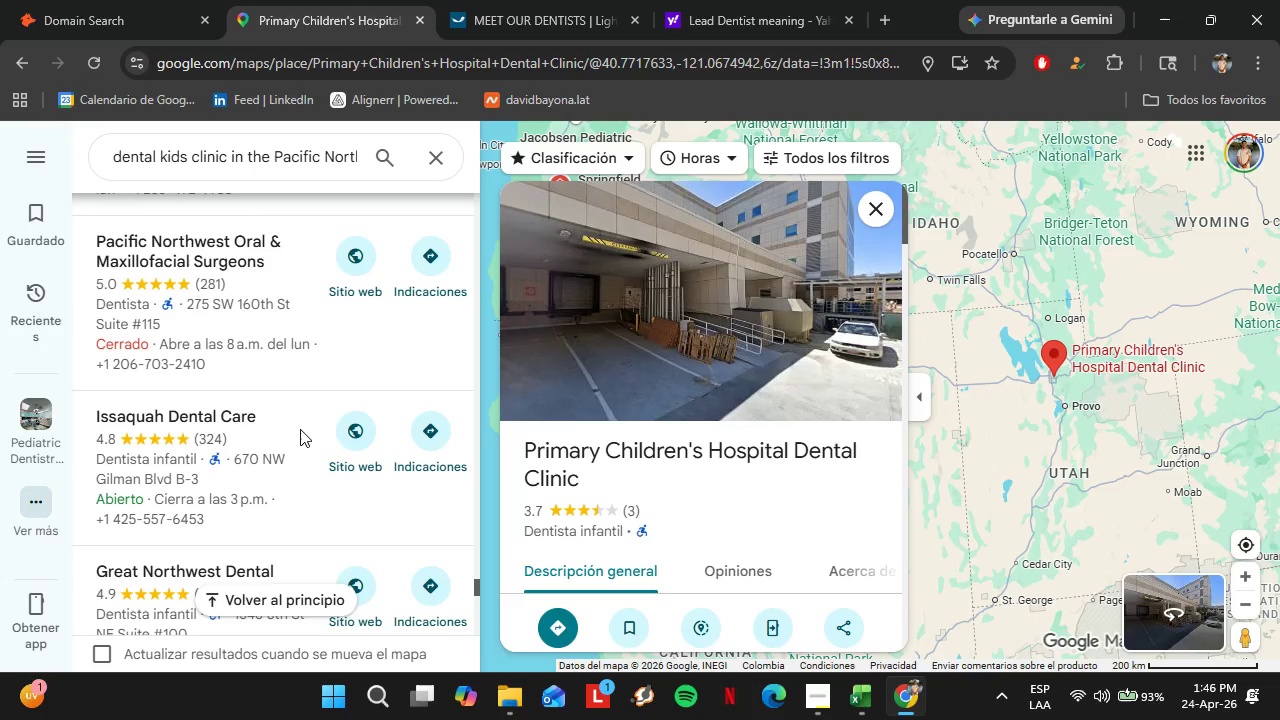 
triple_click([300, 429])
 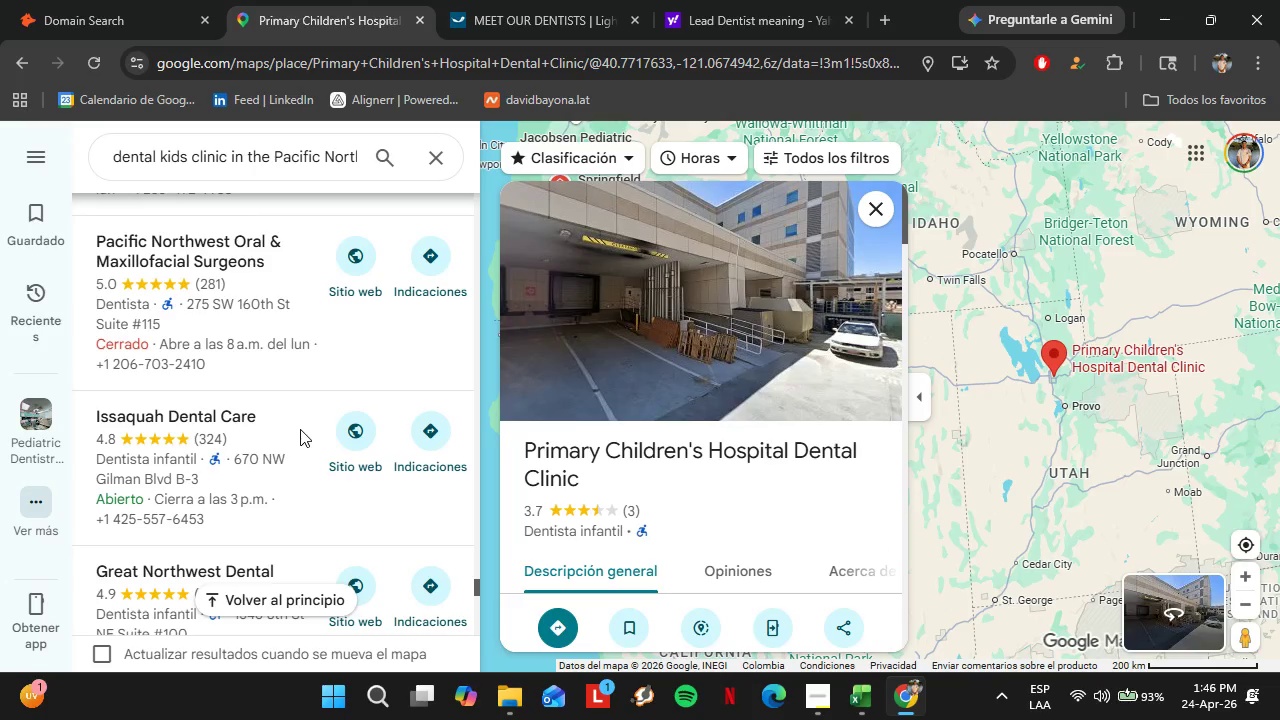 
triple_click([300, 429])
 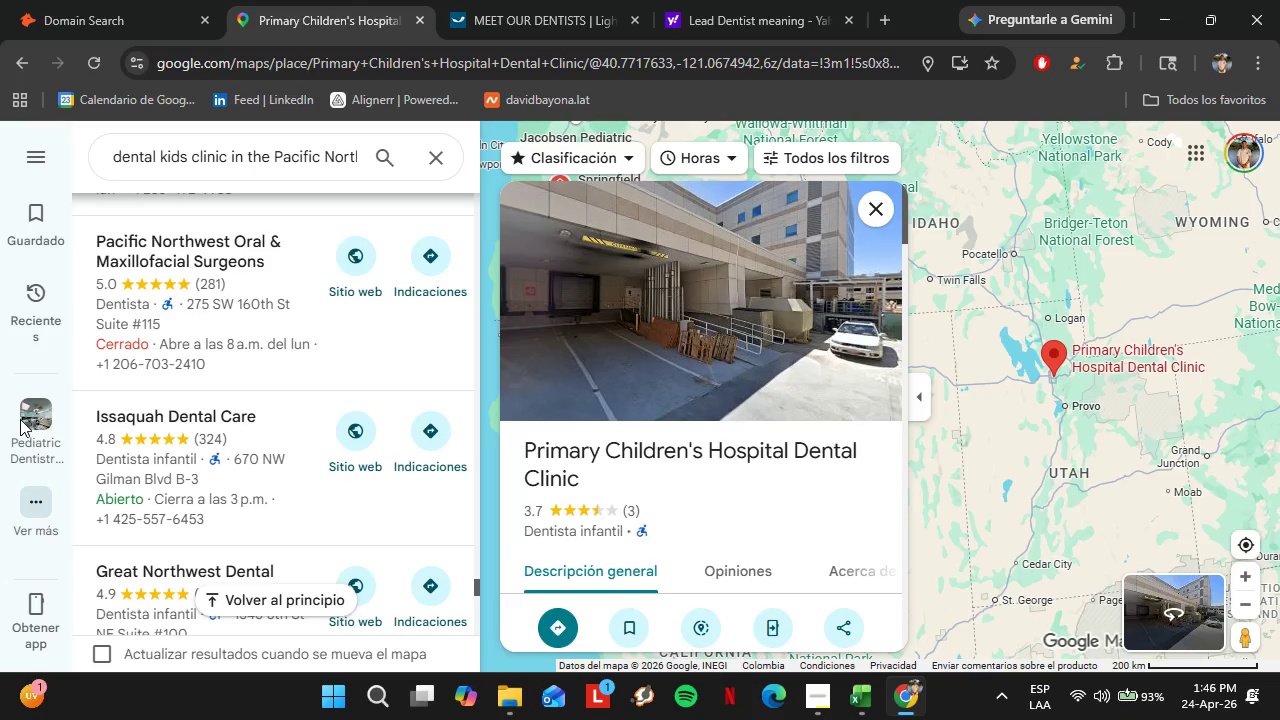 
left_click([144, 437])
 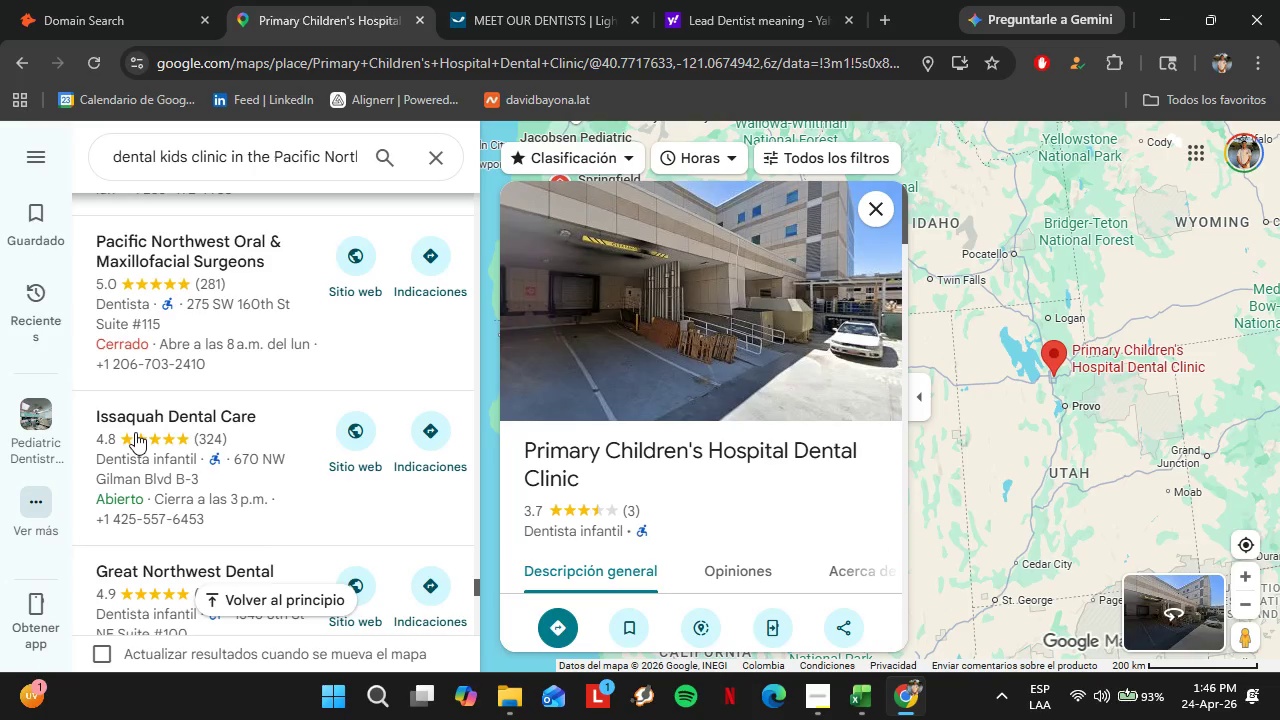 
wait(6.66)
 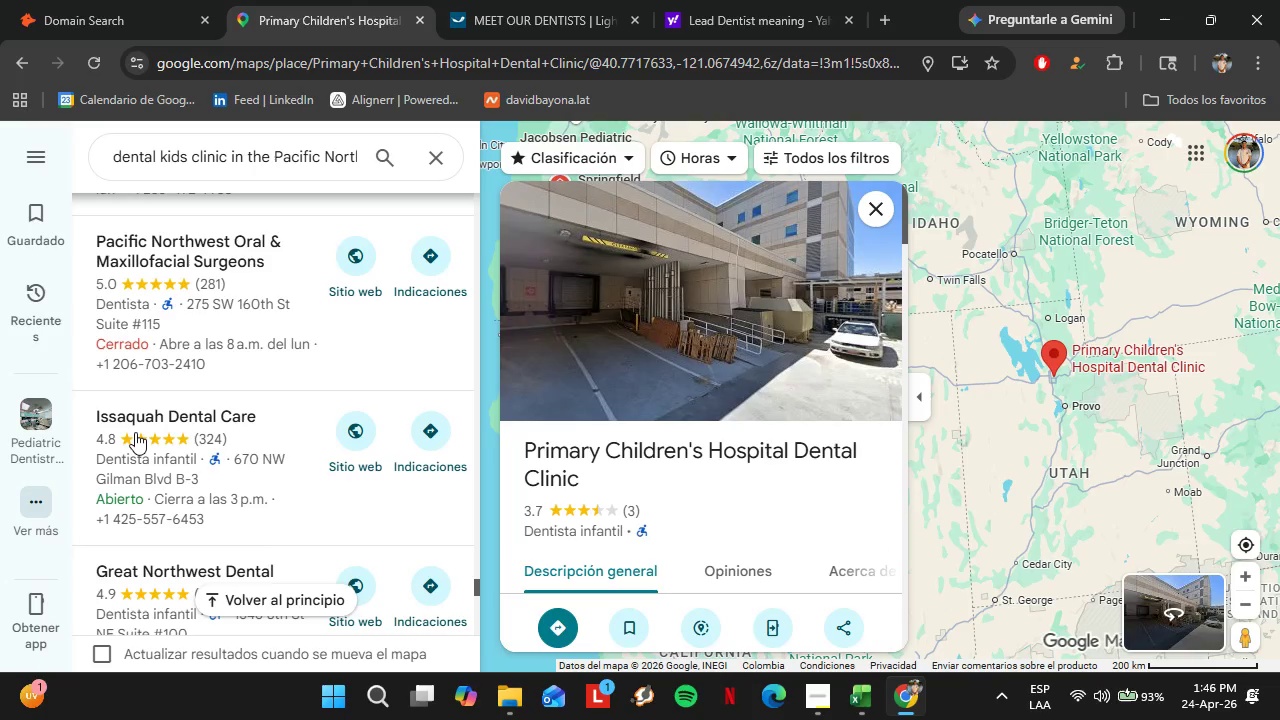 
left_click([262, 416])
 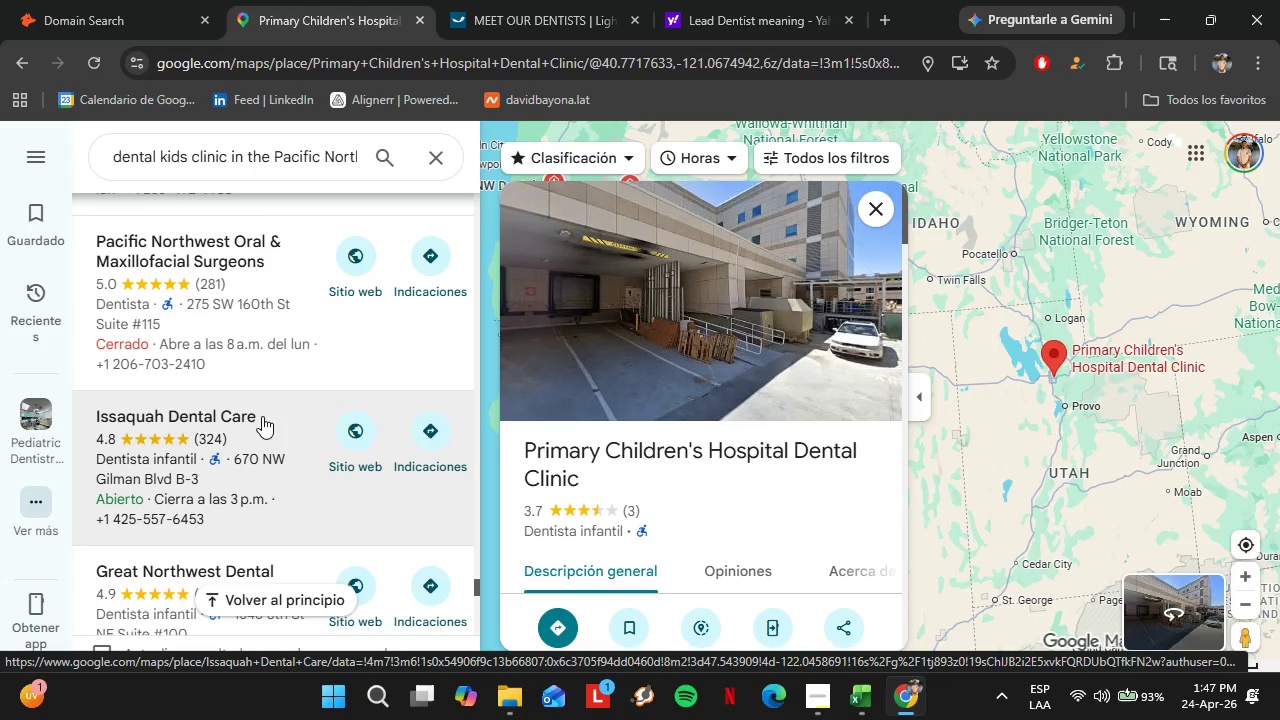 
wait(27.83)
 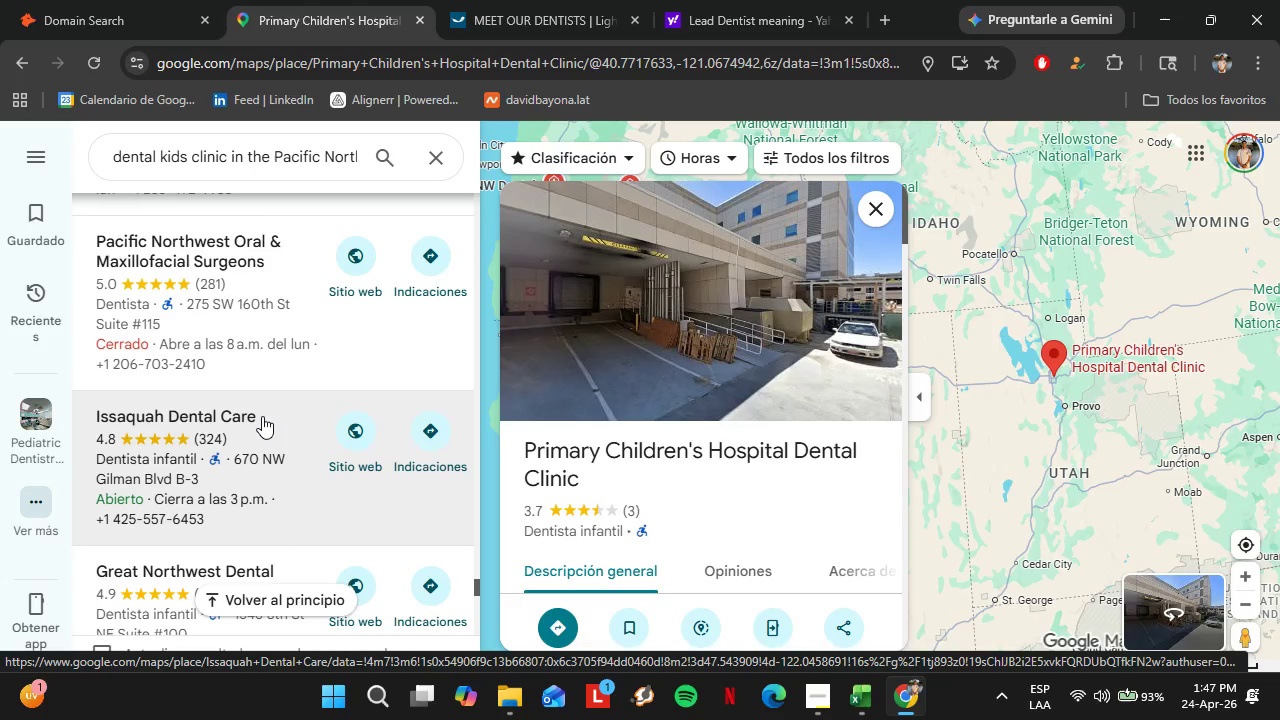 
left_click([236, 391])
 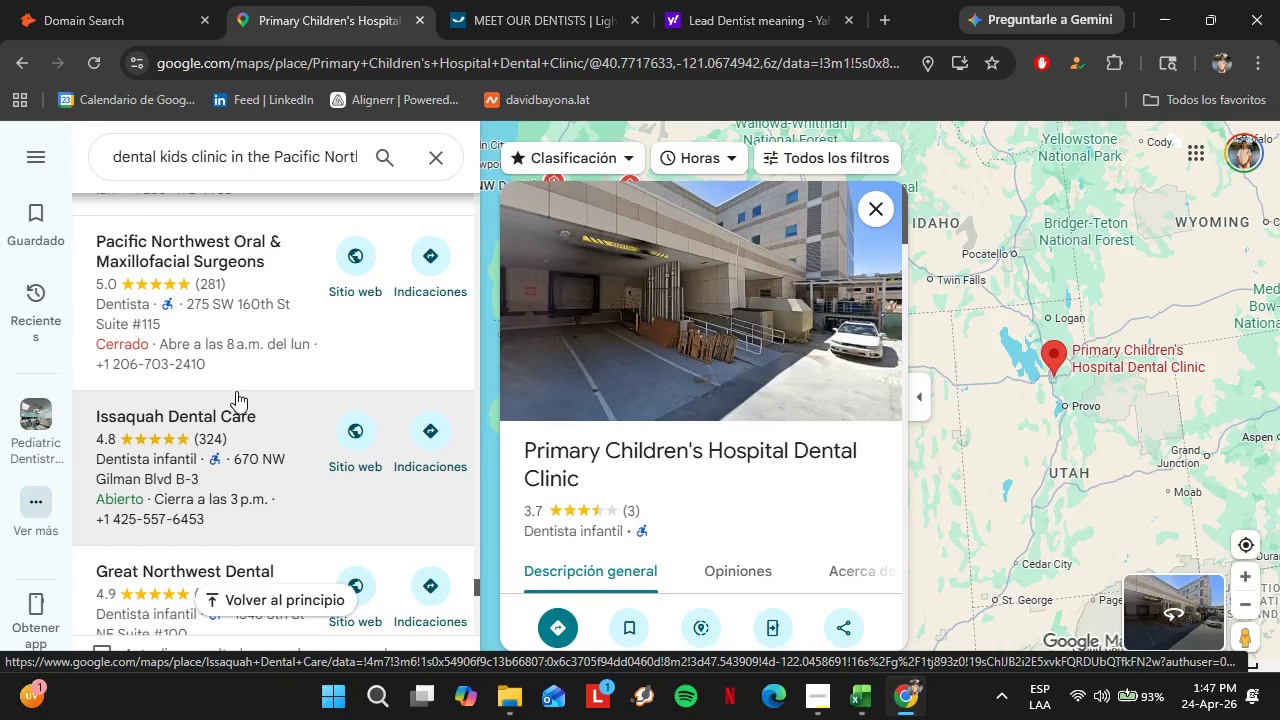 
left_click([237, 412])
 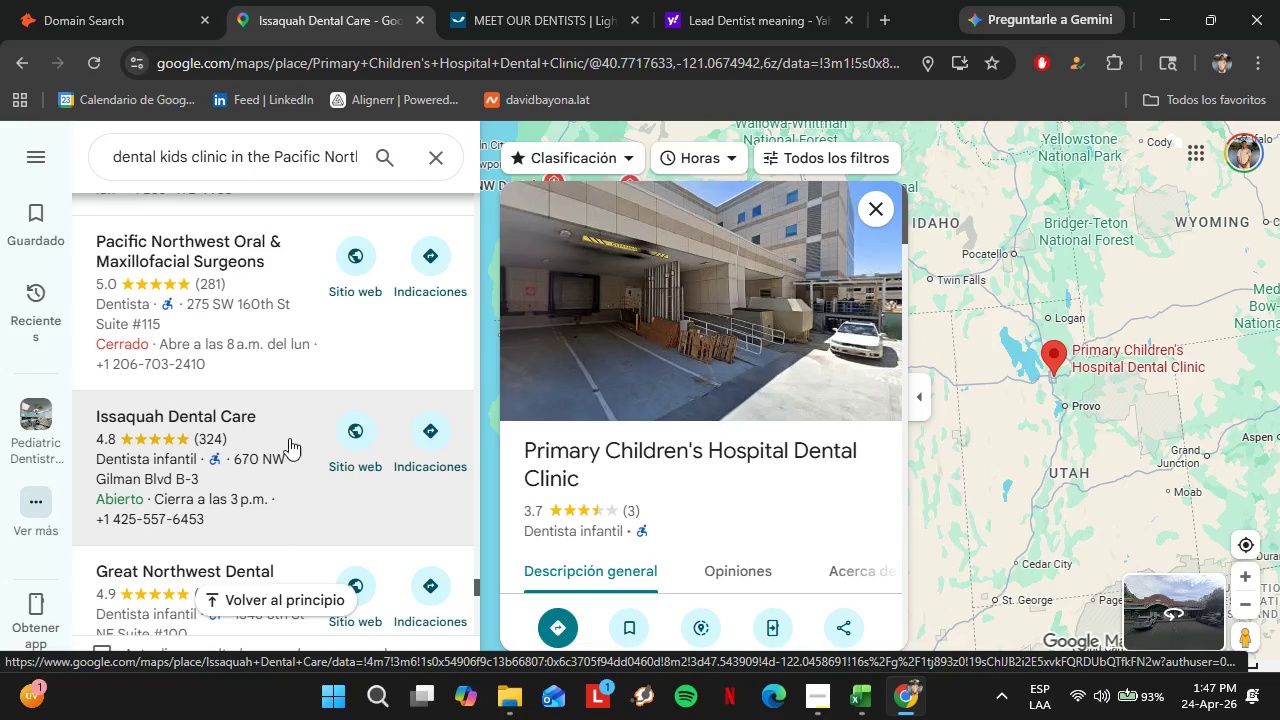 
left_click([269, 429])
 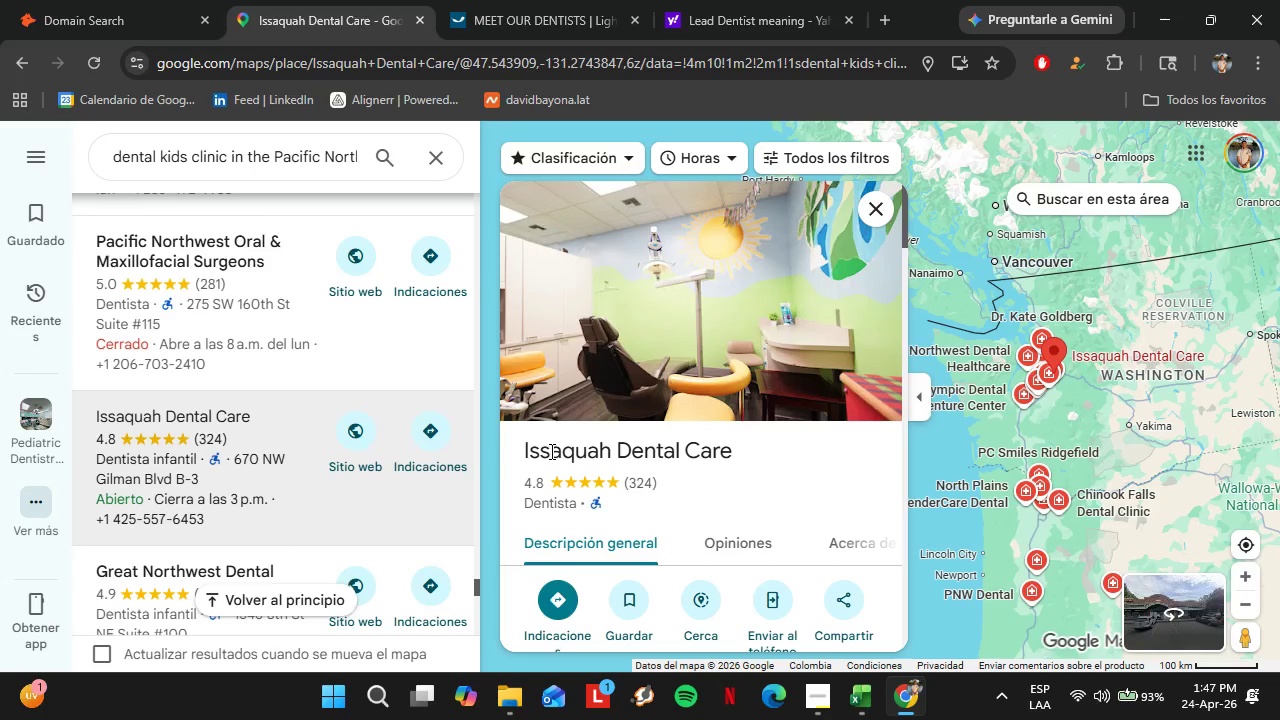 
wait(26.38)
 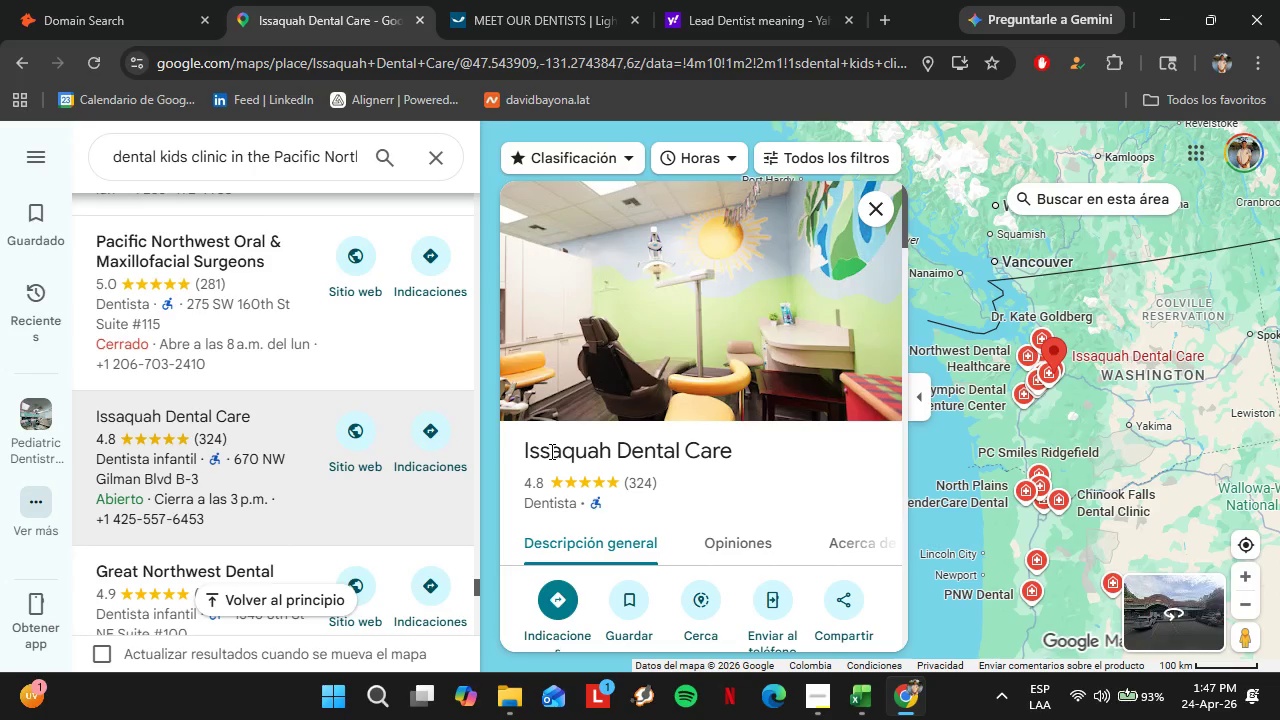 
scroll: coordinate [864, 557], scroll_direction: down, amount: 4.0
 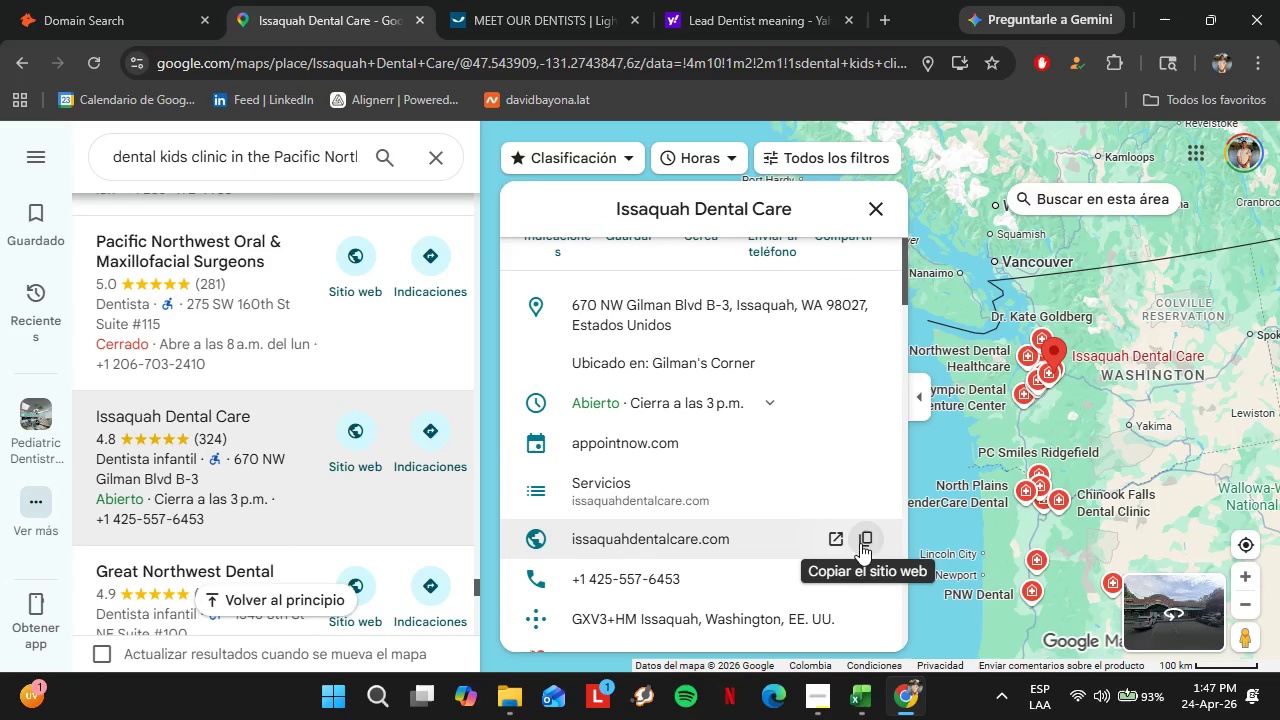 
left_click([860, 542])
 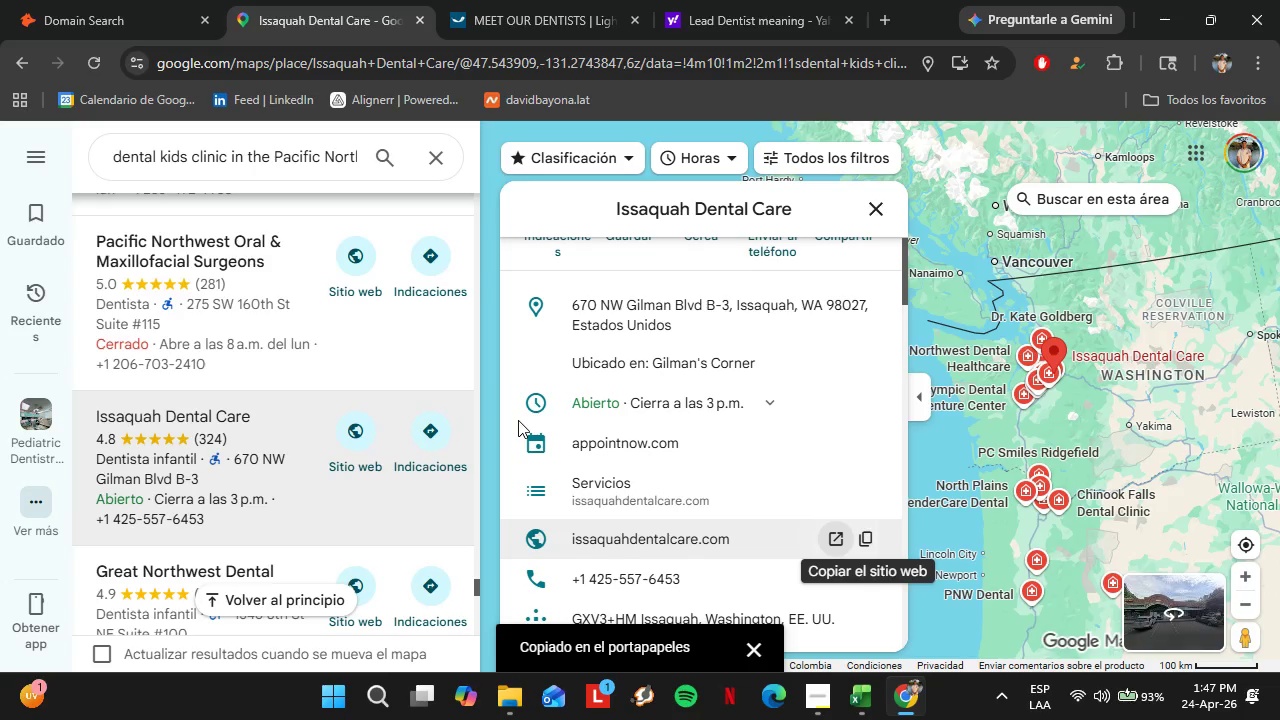 
left_click([86, 0])
 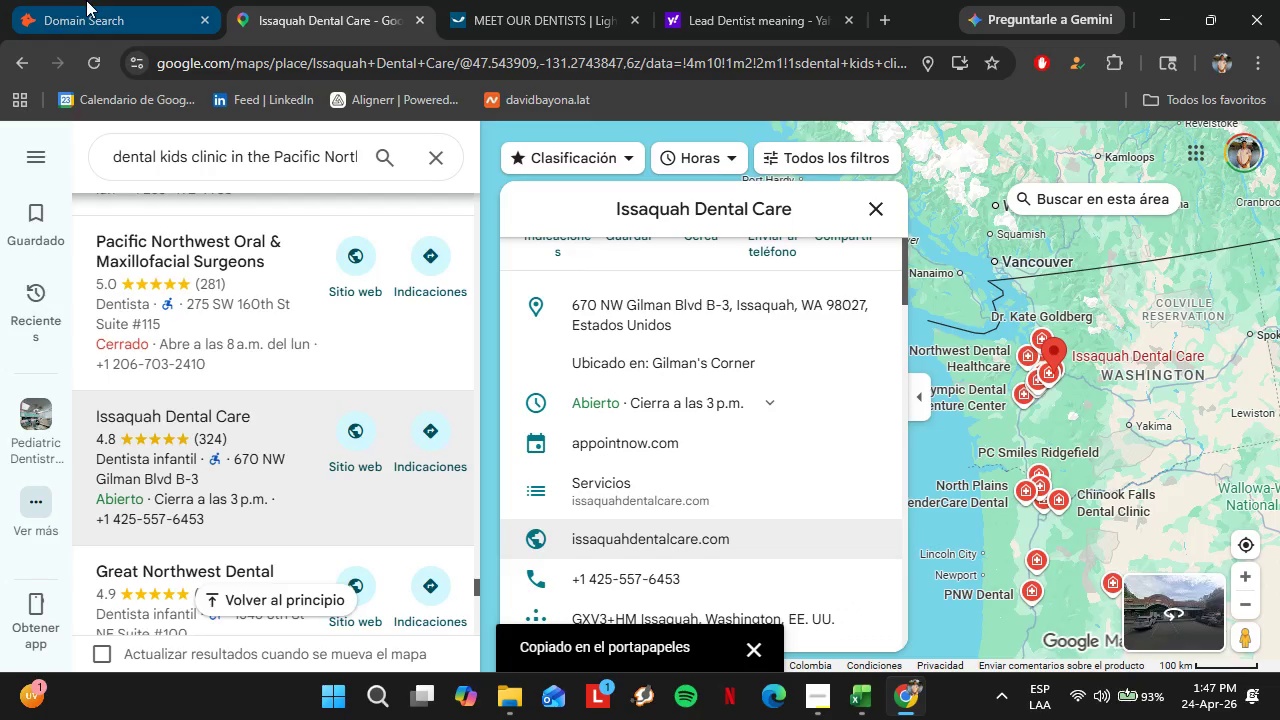 
left_click_drag(start_coordinate=[503, 176], to_coordinate=[491, 175])
 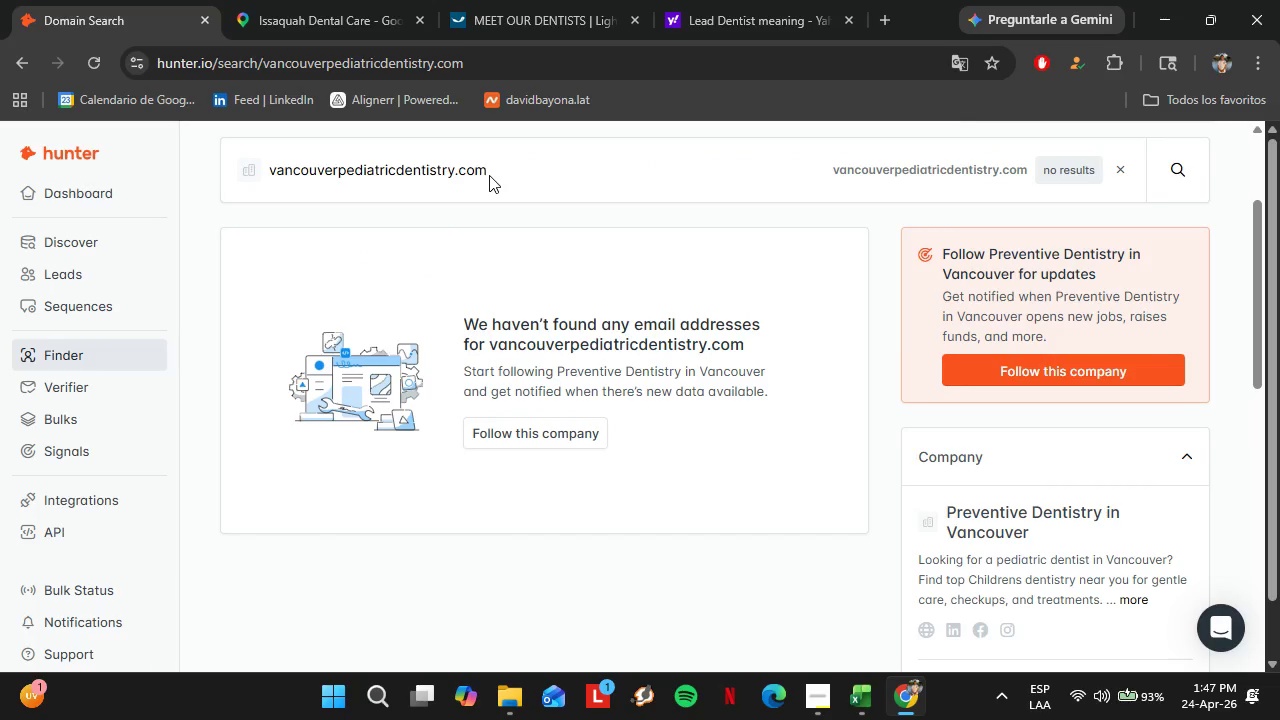 
double_click([489, 175])
 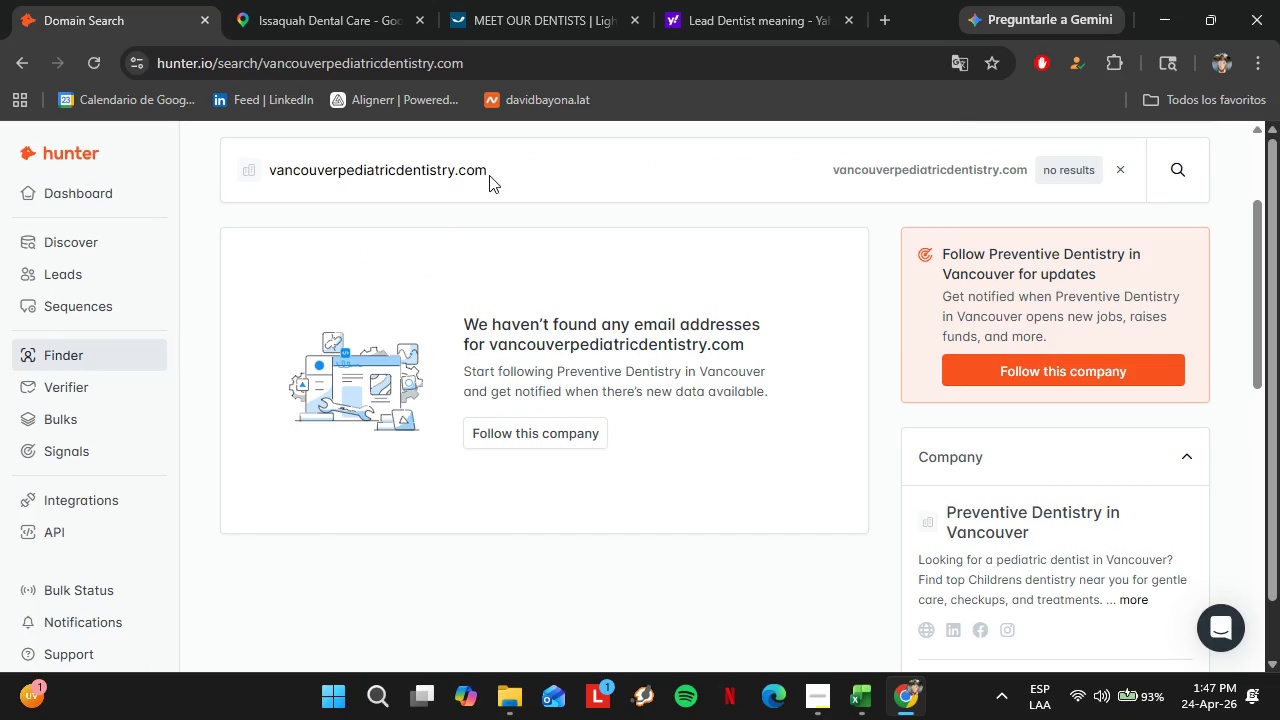 
triple_click([489, 175])
 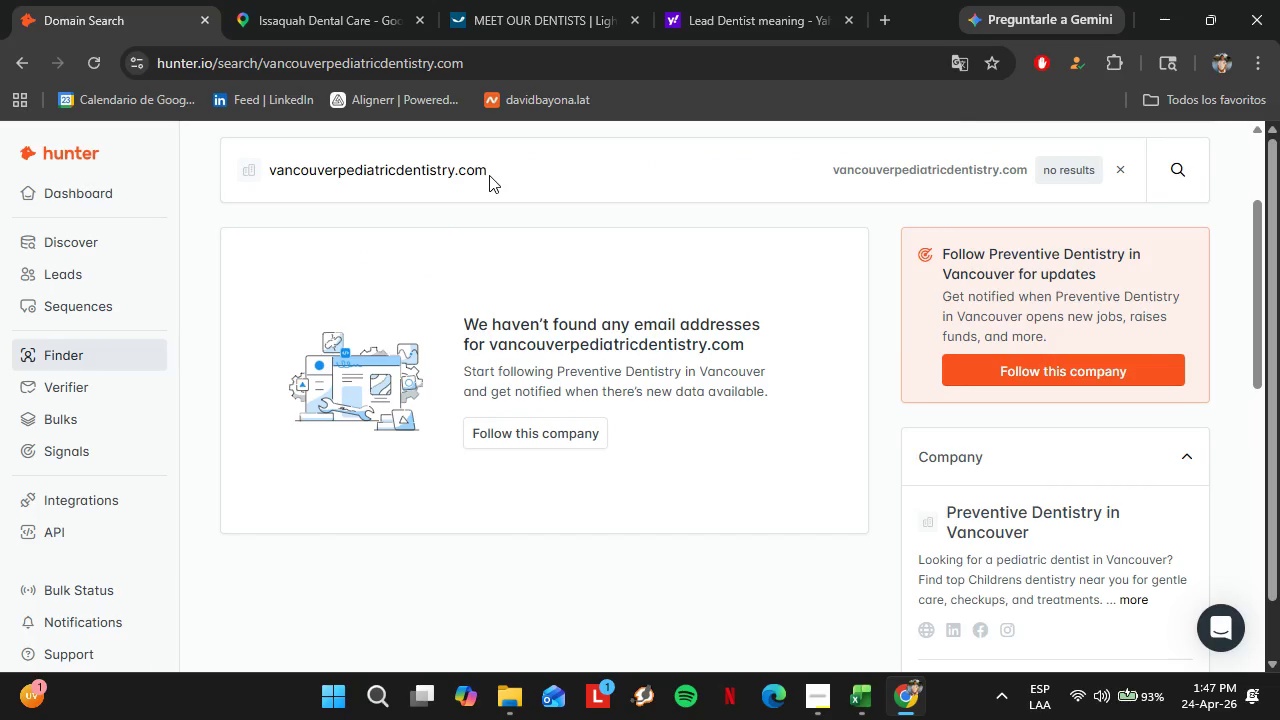 
triple_click([489, 175])
 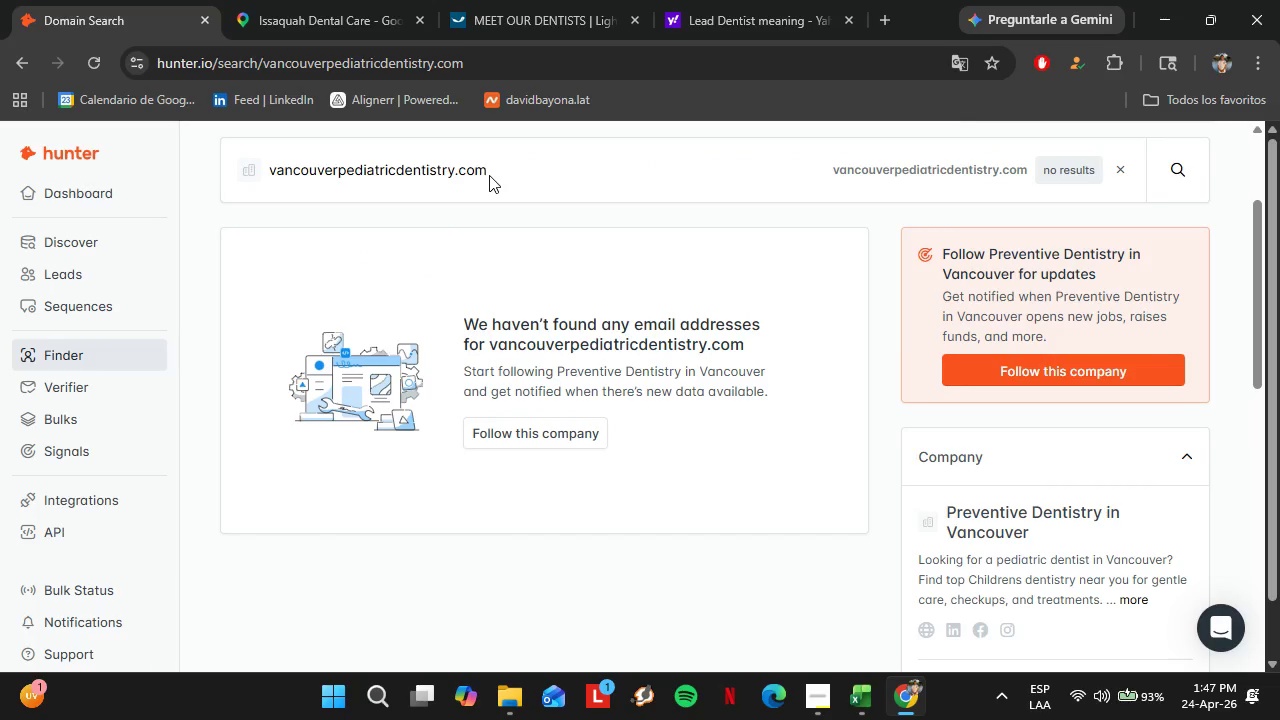 
triple_click([489, 175])
 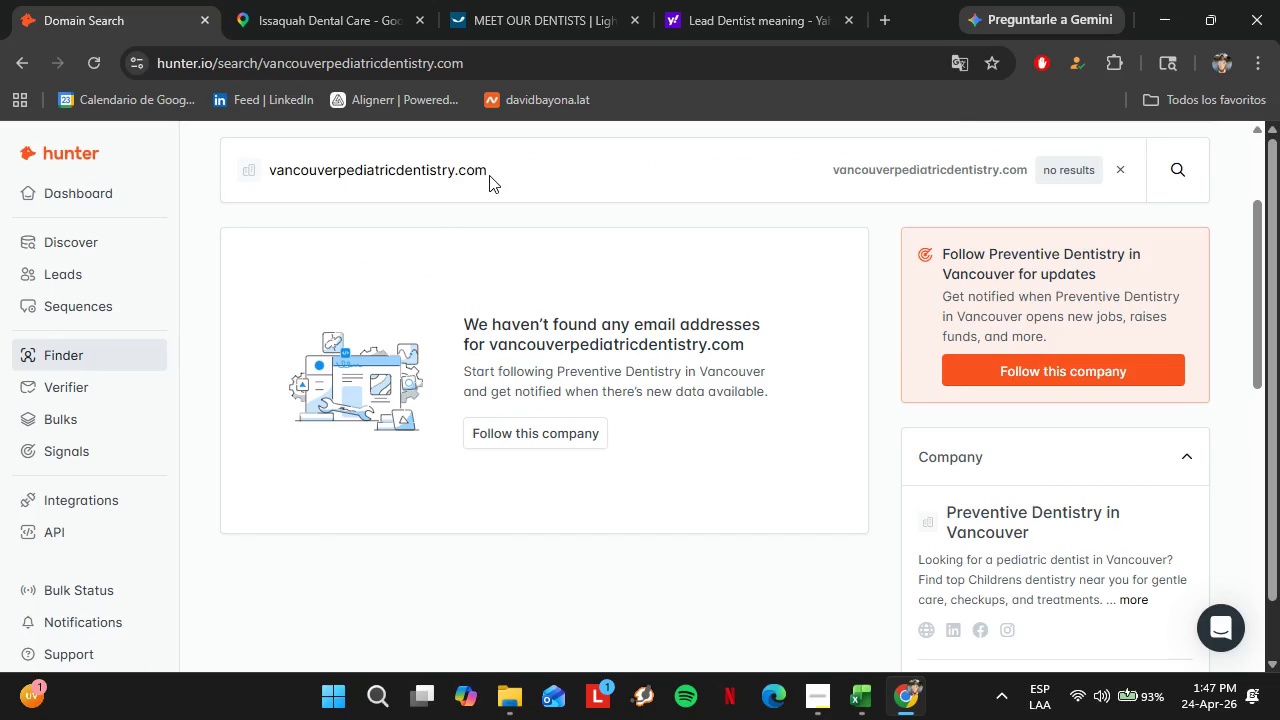 
triple_click([489, 175])
 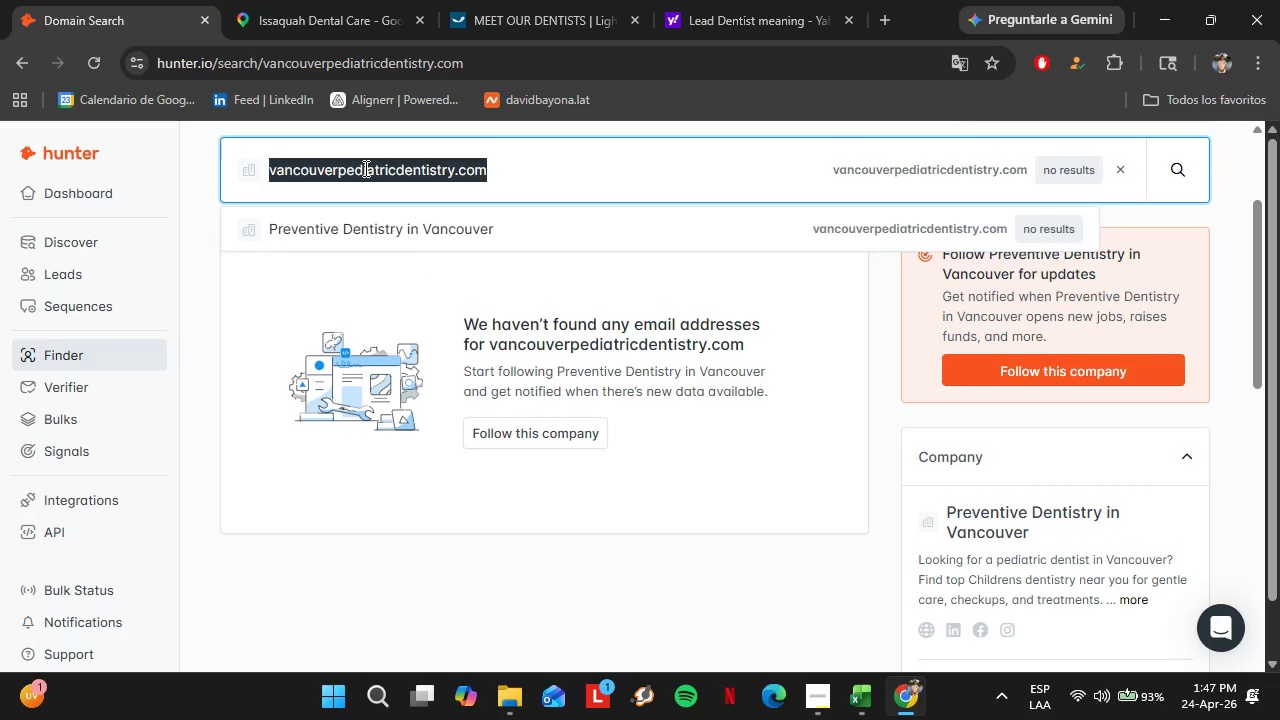 
wait(11.48)
 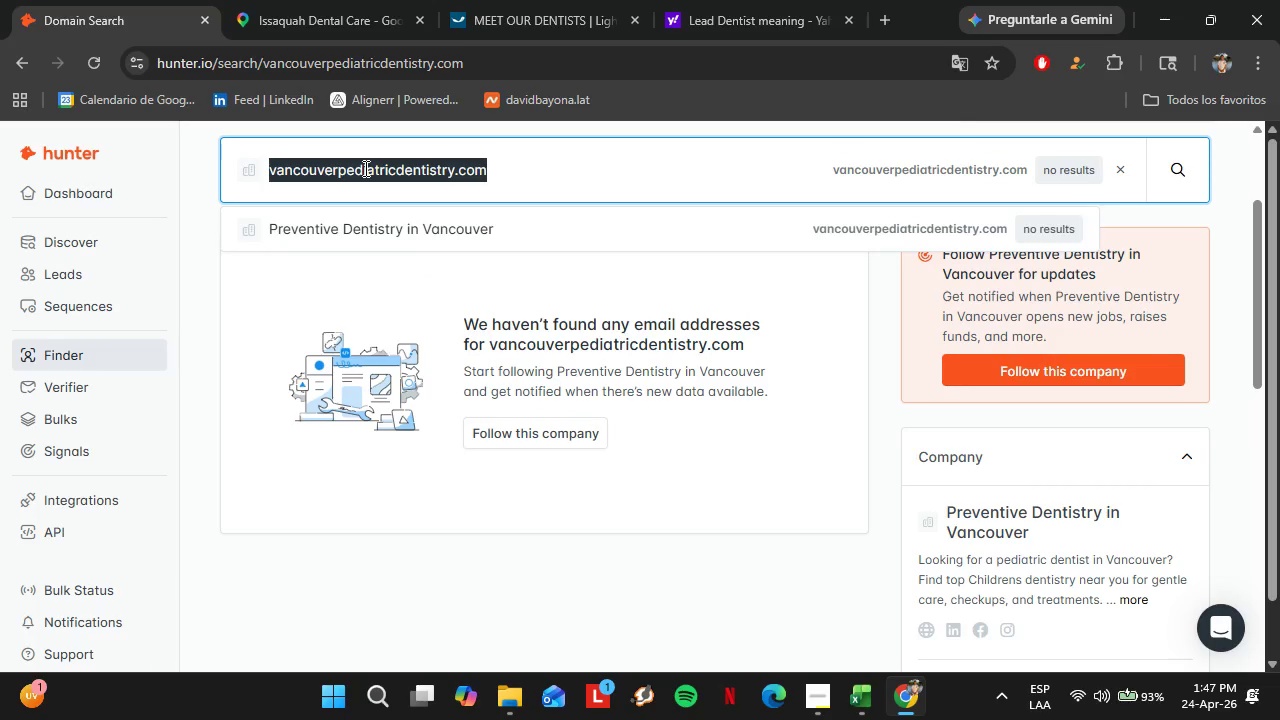 
key(Control+ControlLeft)
 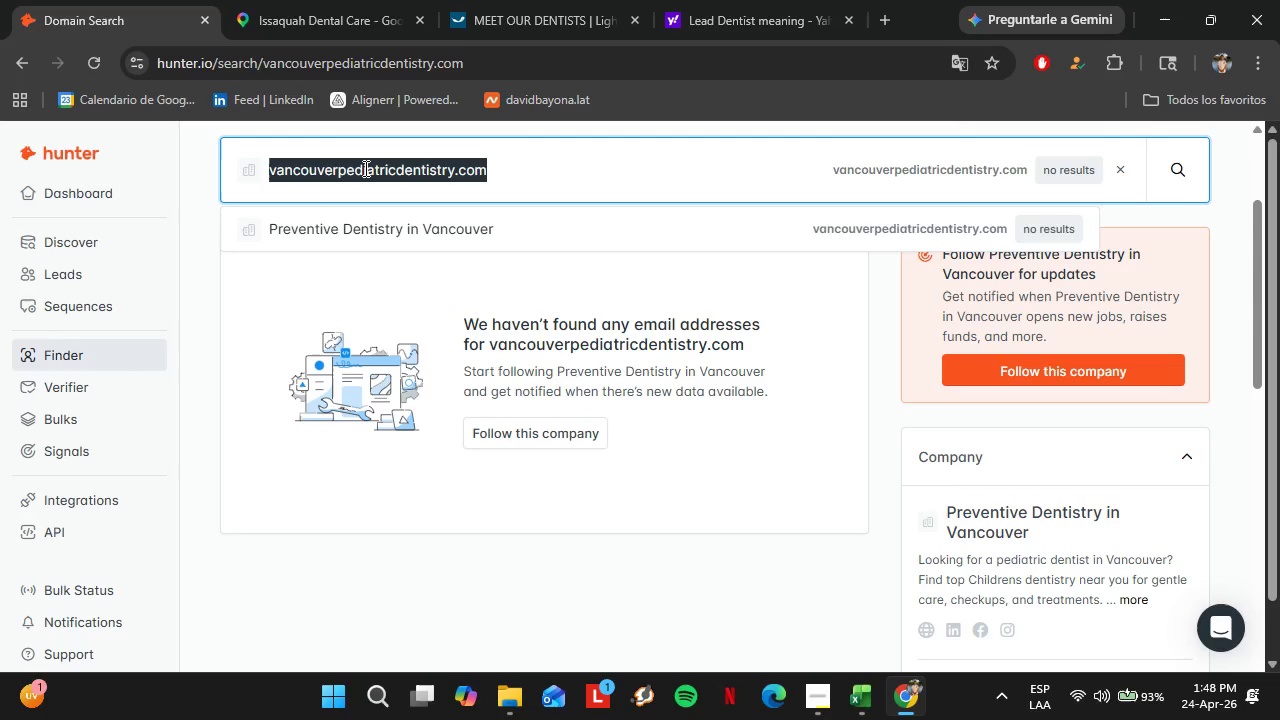 
key(Control+V)
 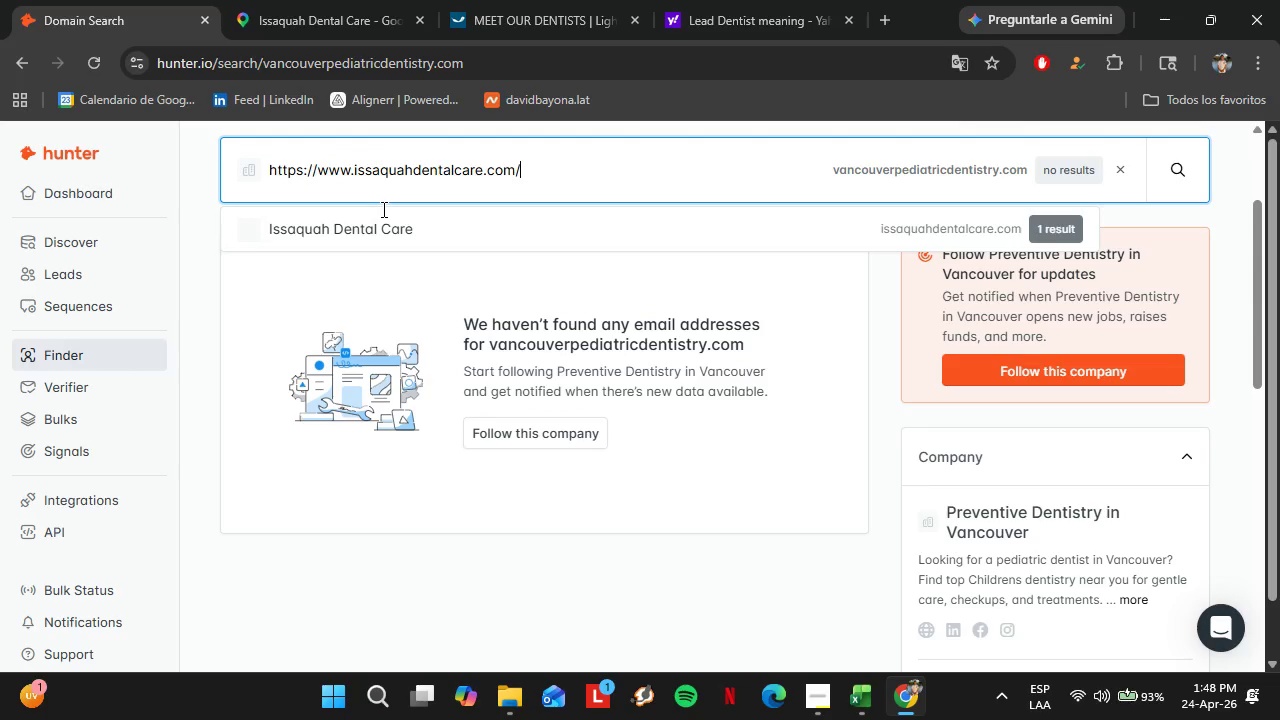 
left_click([374, 217])
 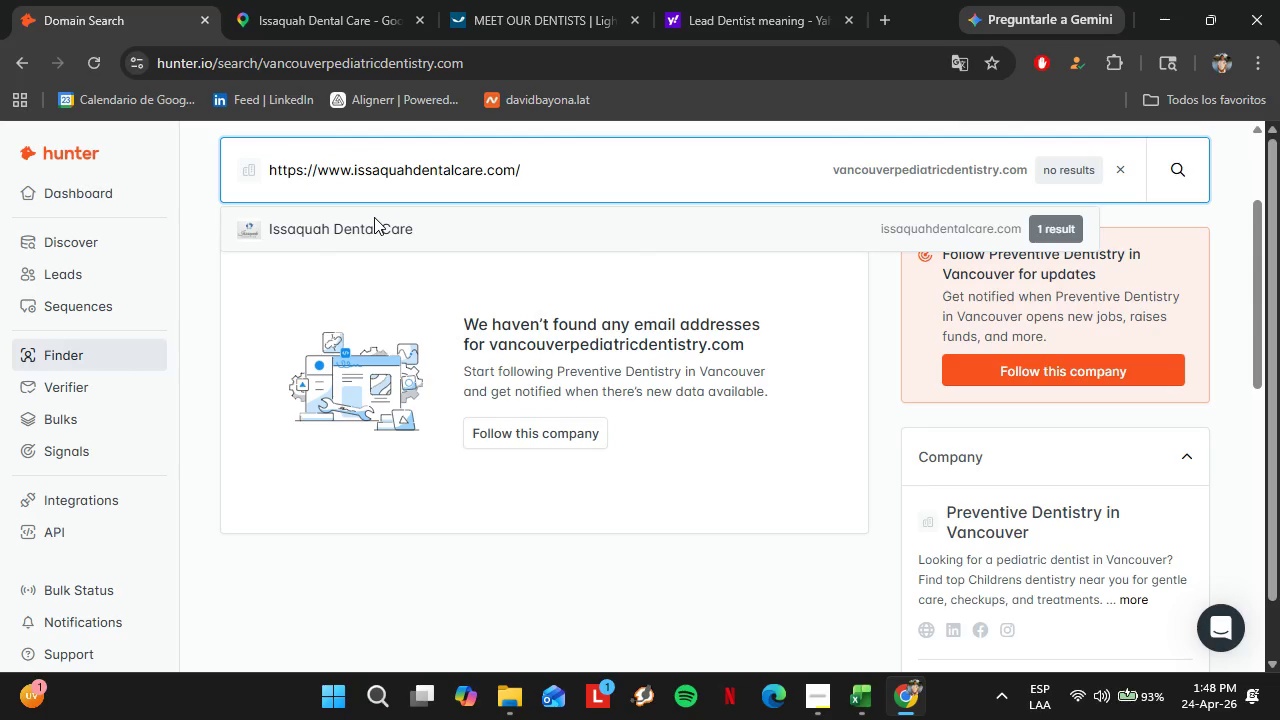 
left_click([350, 0])
 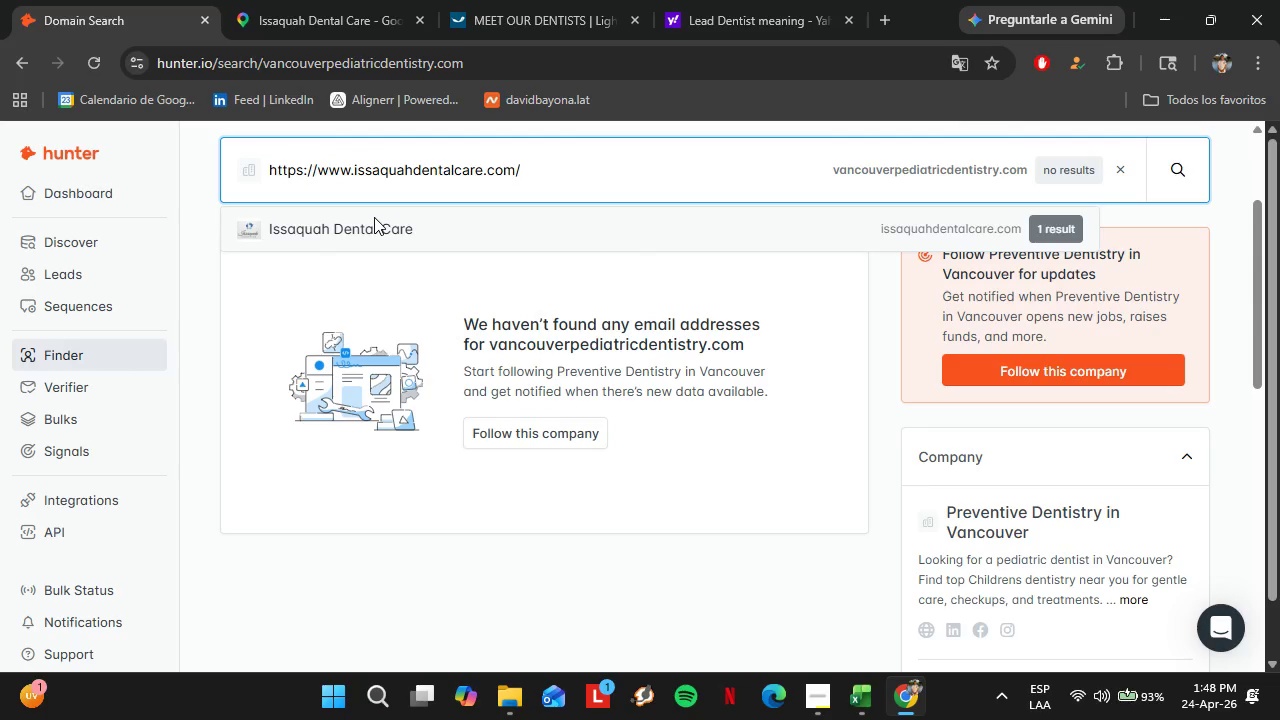 
left_click([702, 542])
 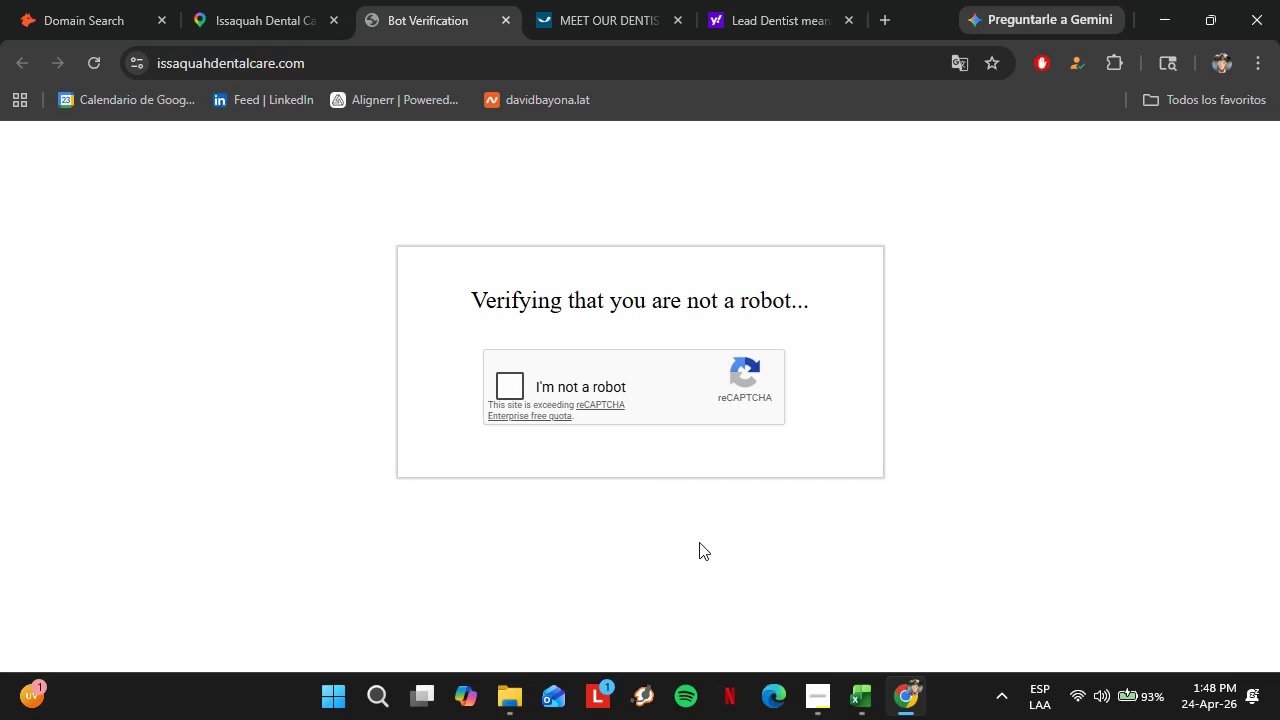 
wait(20.5)
 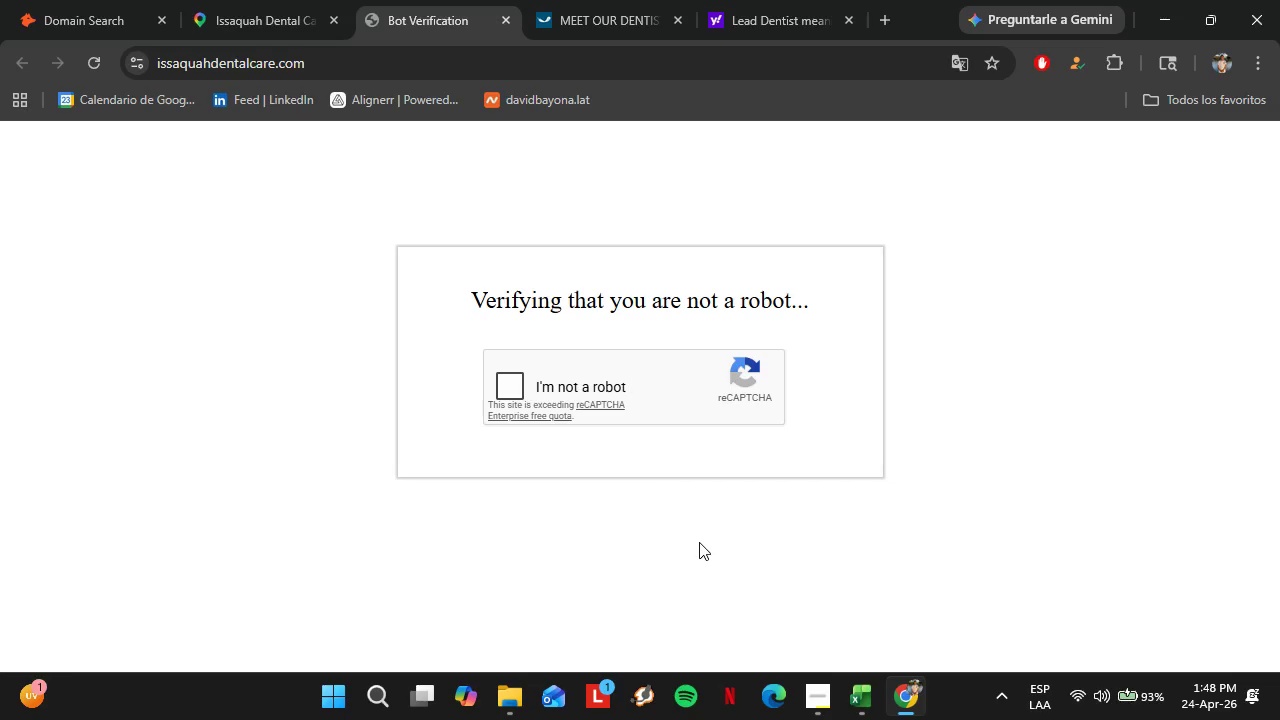 
left_click([520, 382])
 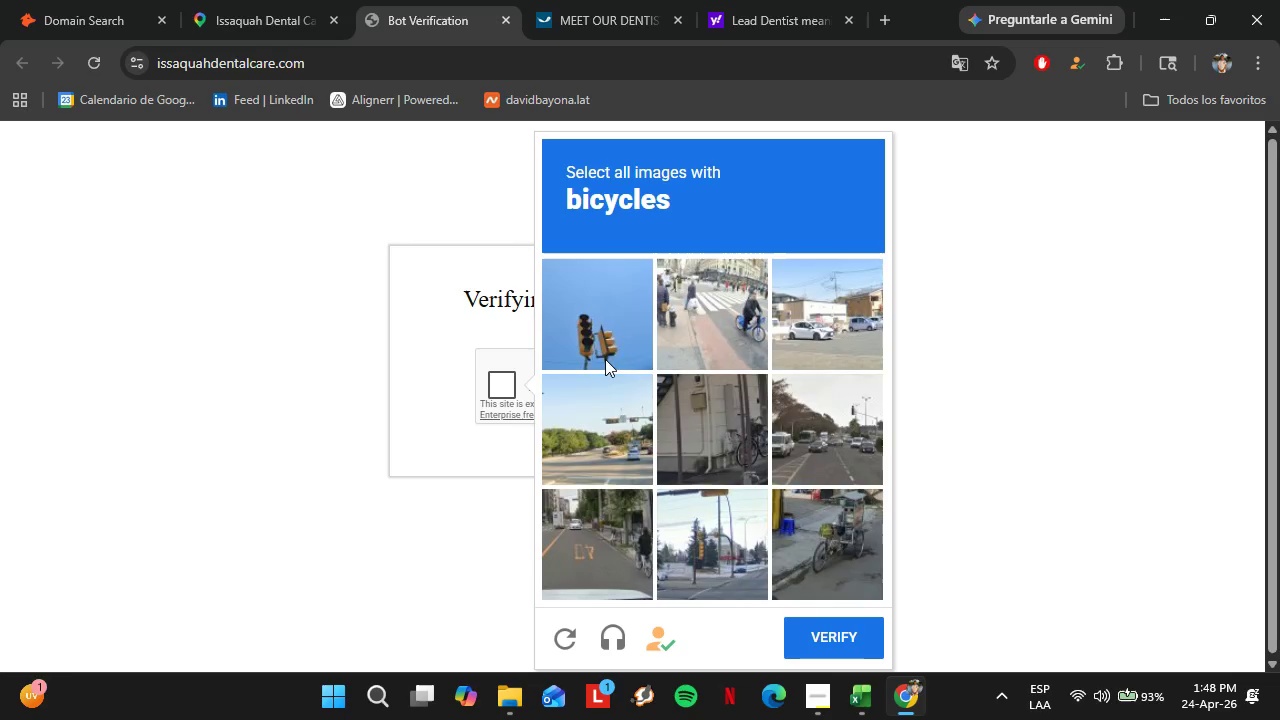 
left_click([731, 312])
 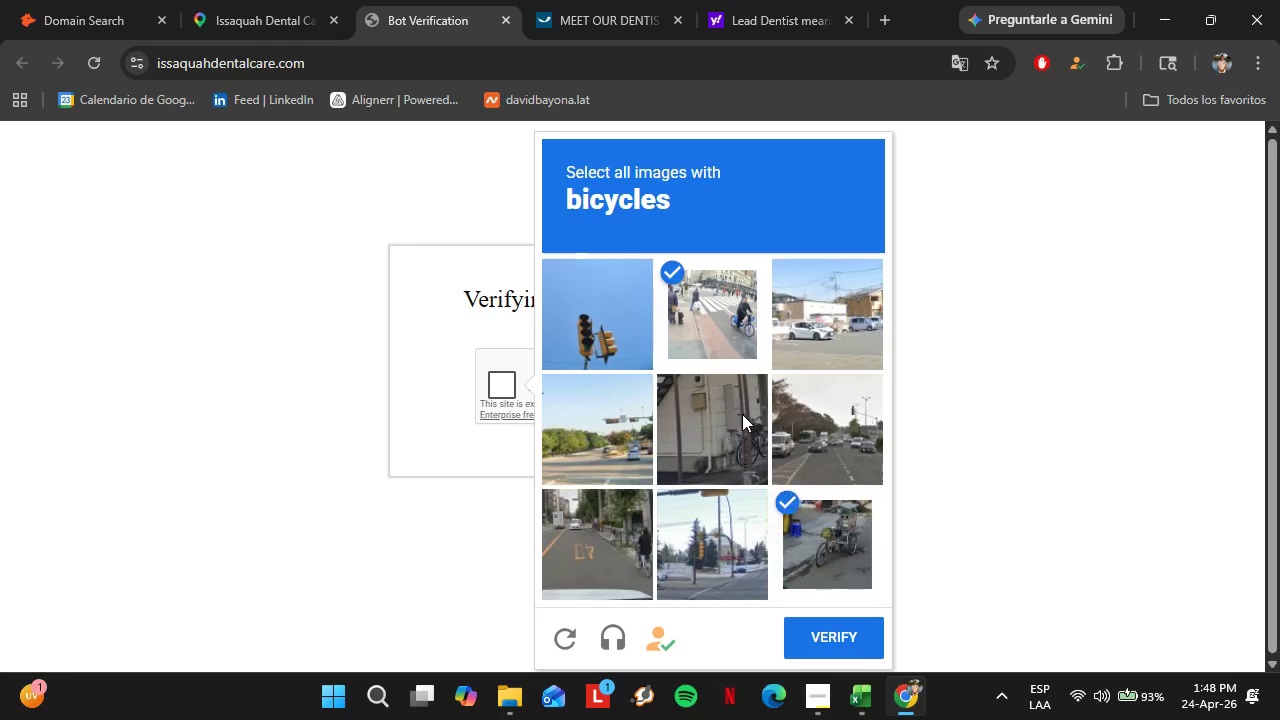 
double_click([742, 413])
 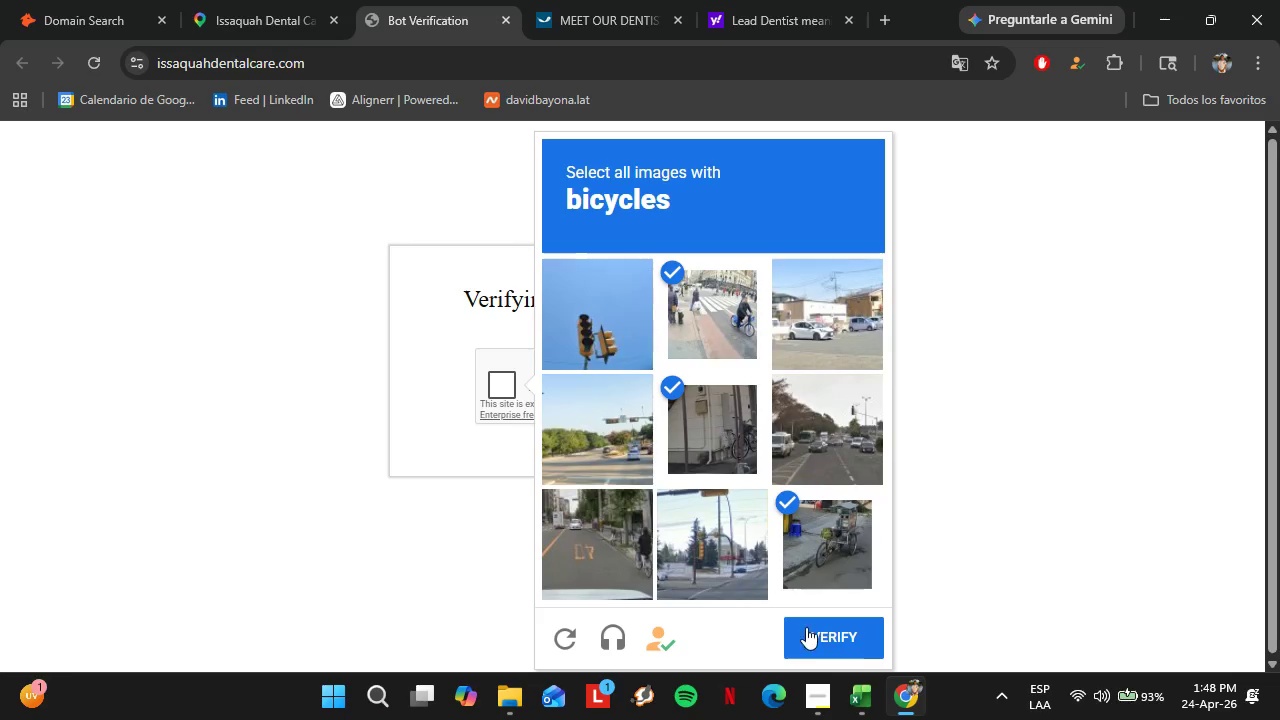 
left_click([807, 639])
 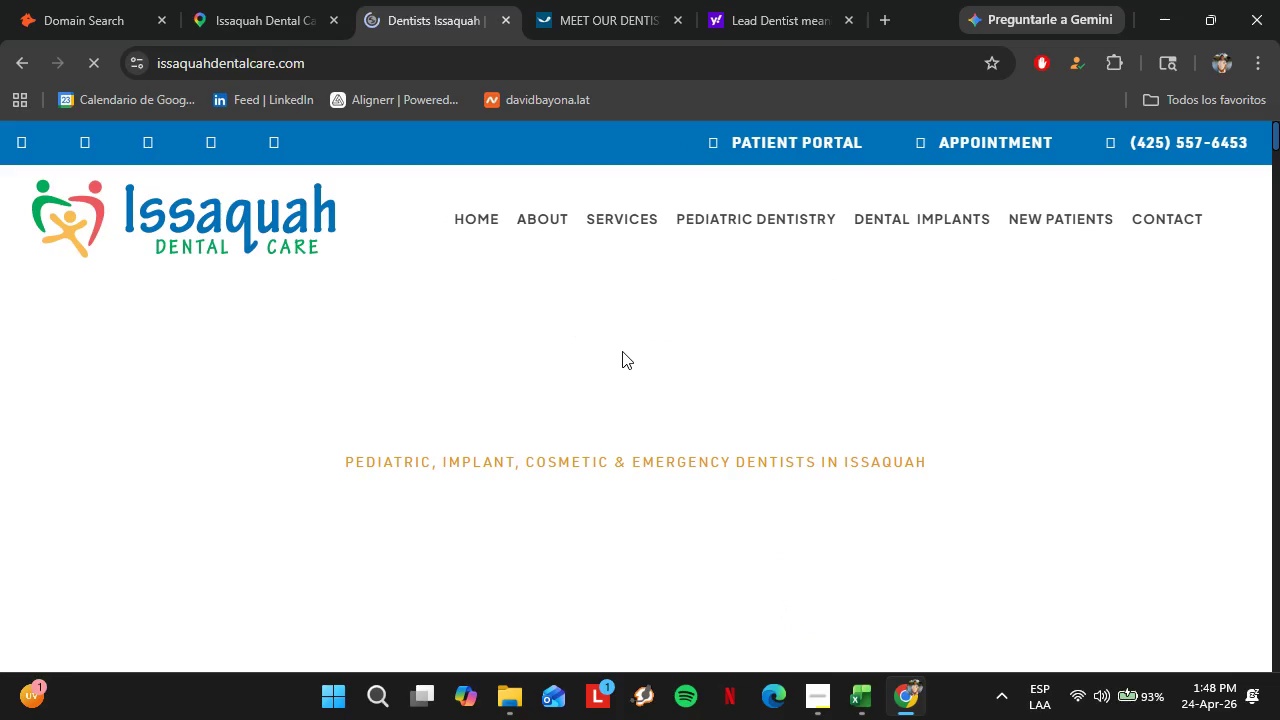 
wait(9.92)
 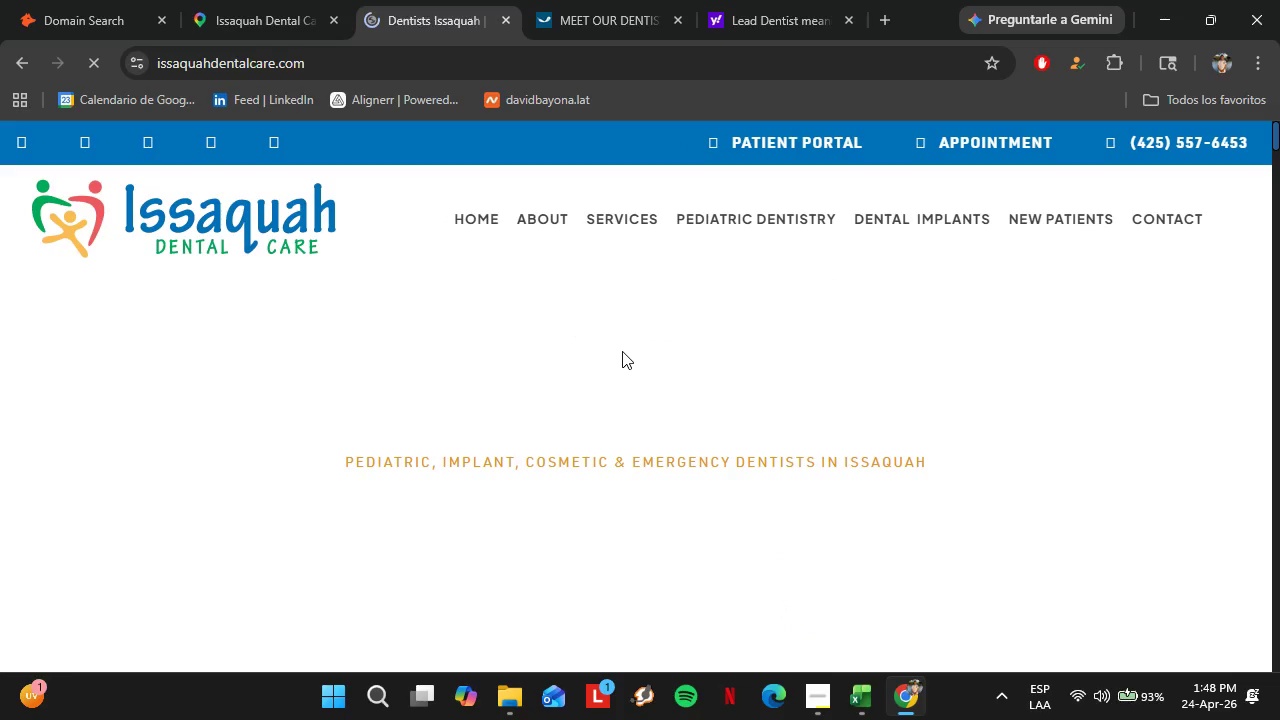 
left_click([595, 344])
 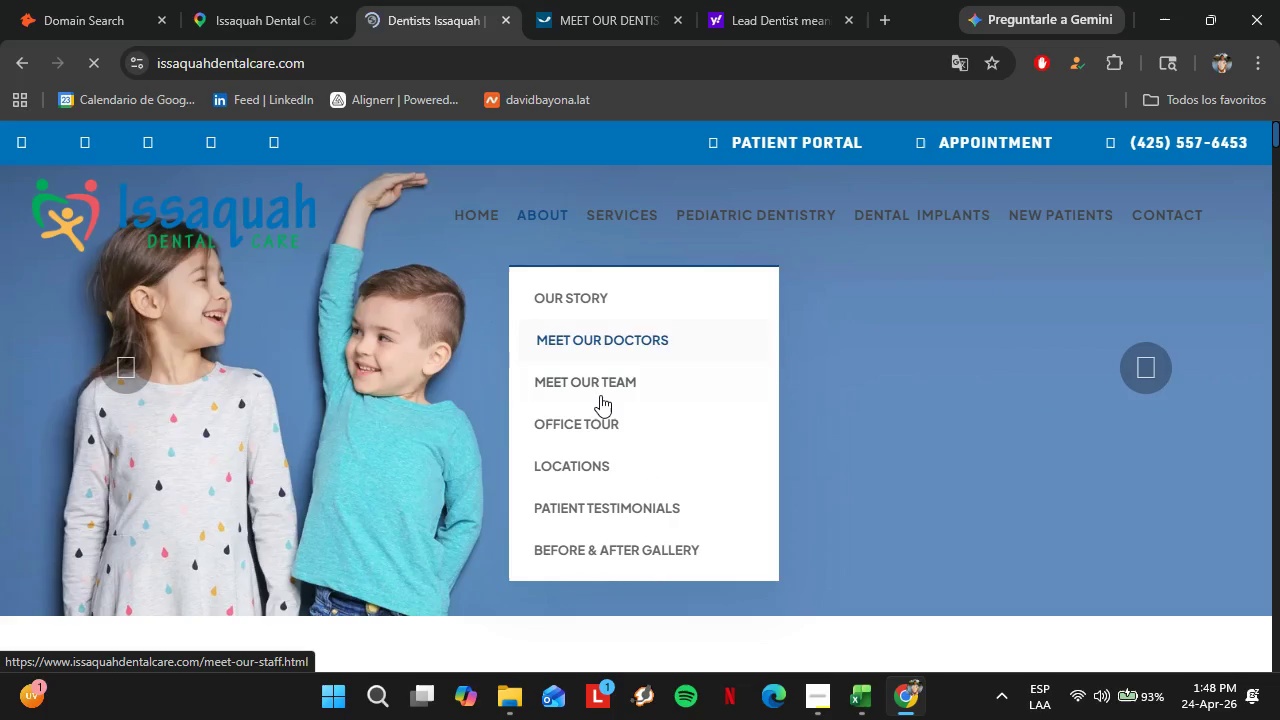 
left_click([596, 394])
 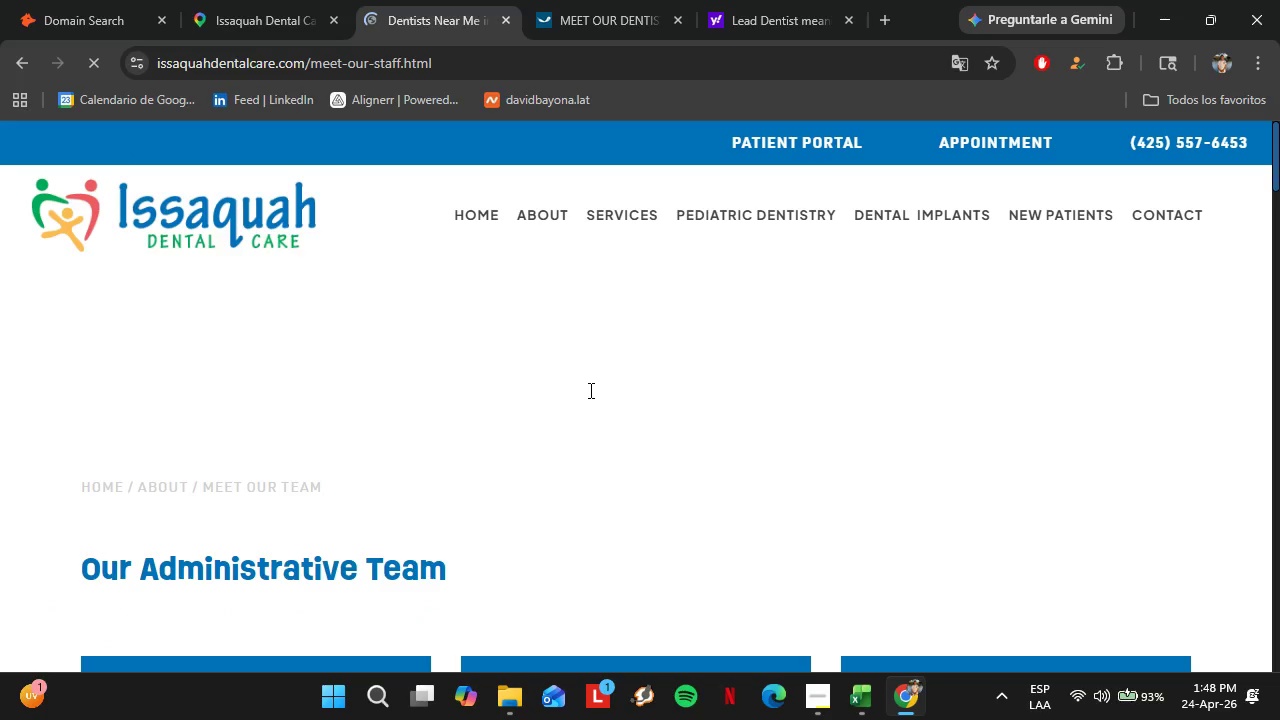 
scroll: coordinate [449, 469], scroll_direction: down, amount: 14.0
 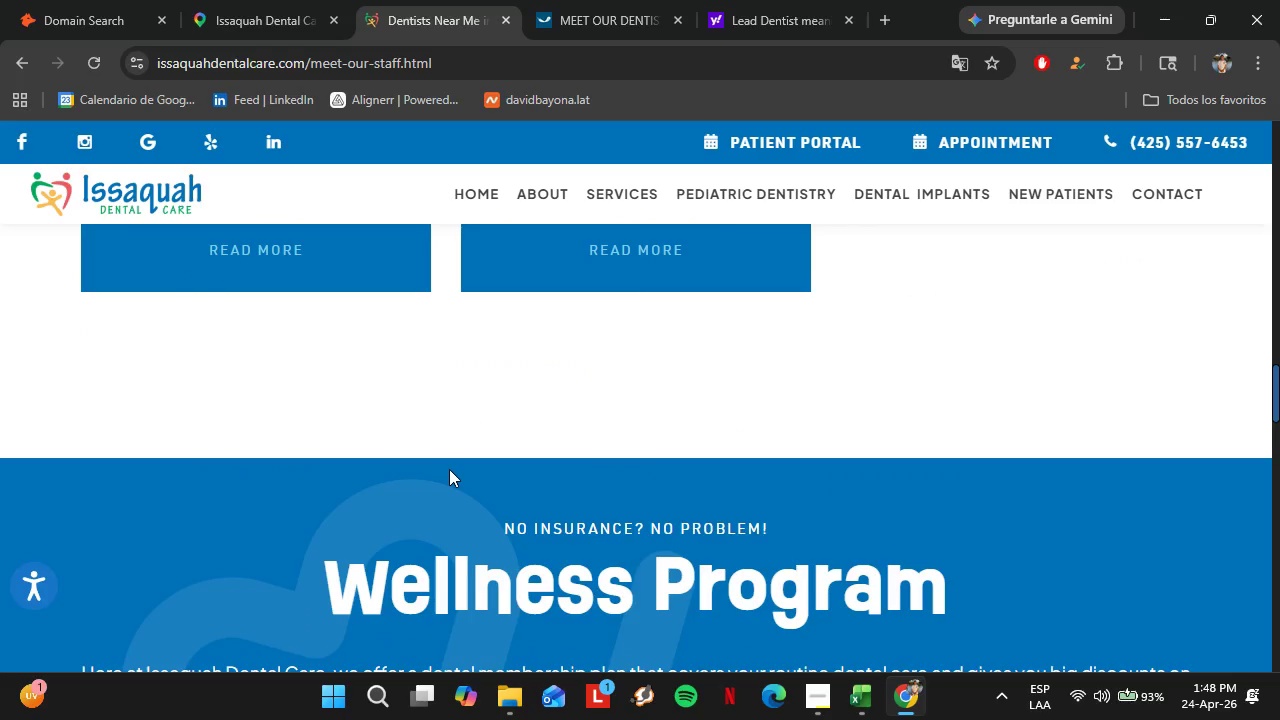 
scroll: coordinate [379, 484], scroll_direction: up, amount: 19.0
 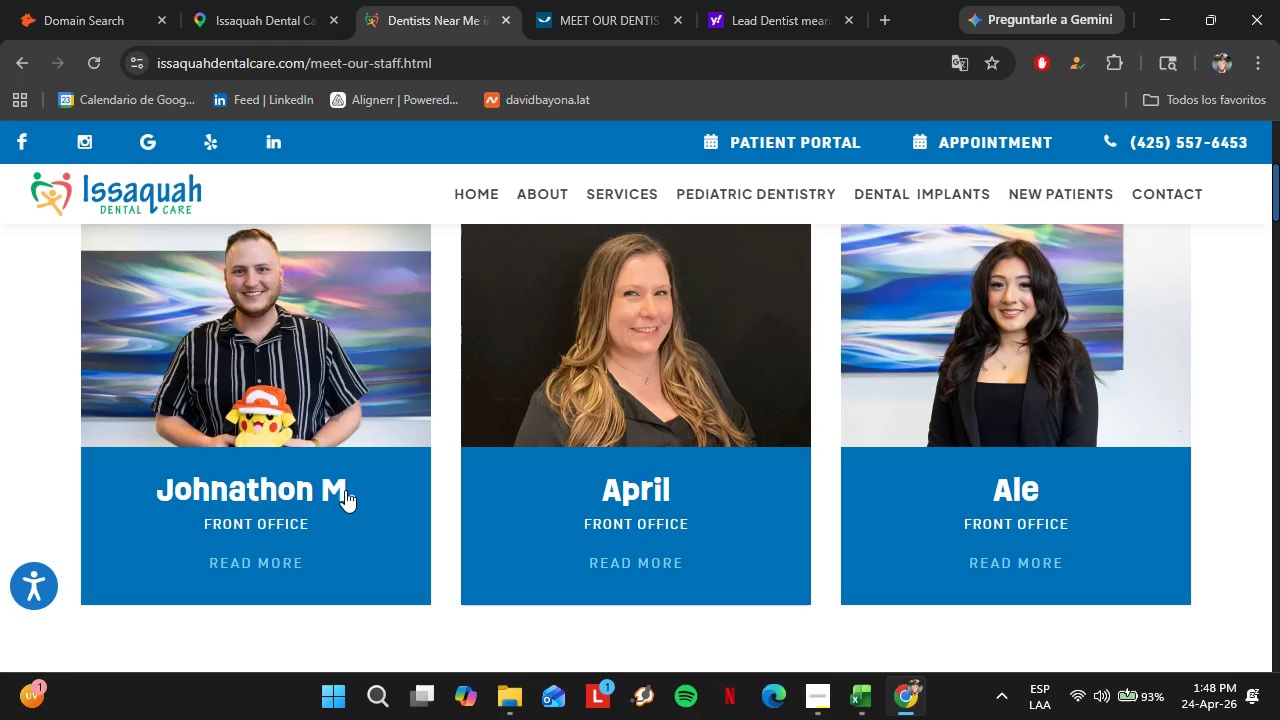 
left_click([344, 489])
 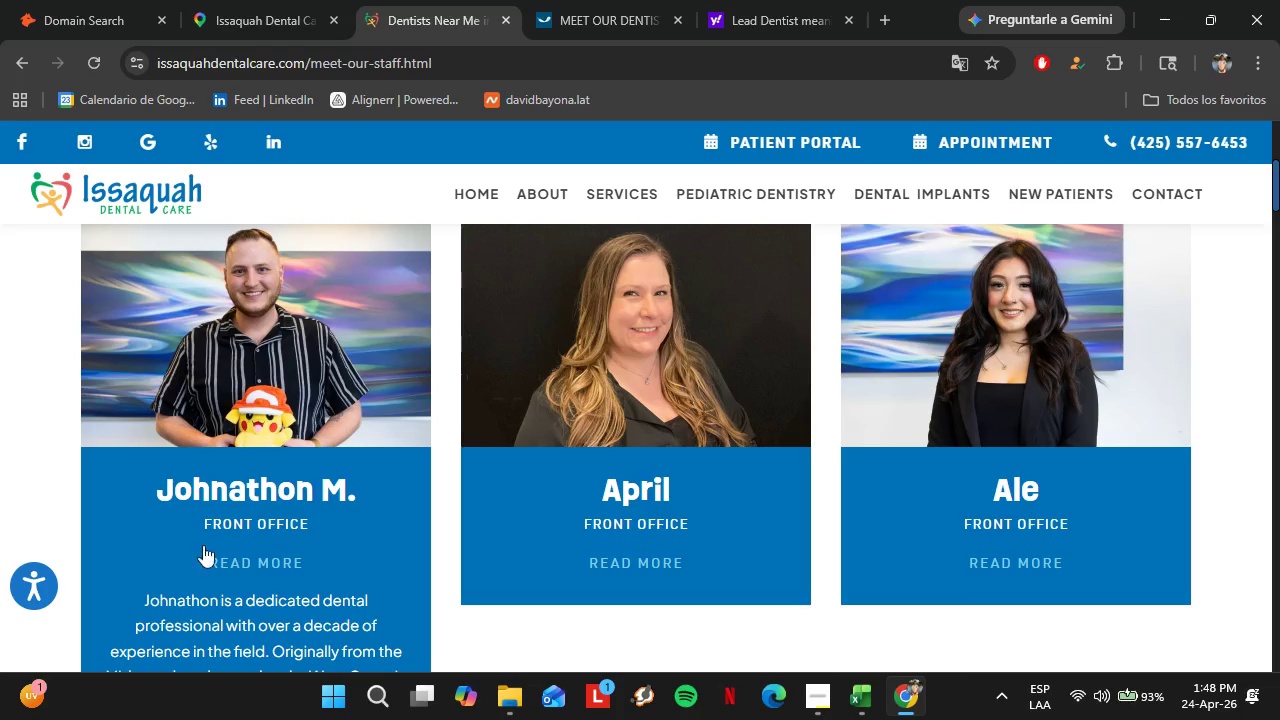 
scroll: coordinate [206, 541], scroll_direction: down, amount: 1.0
 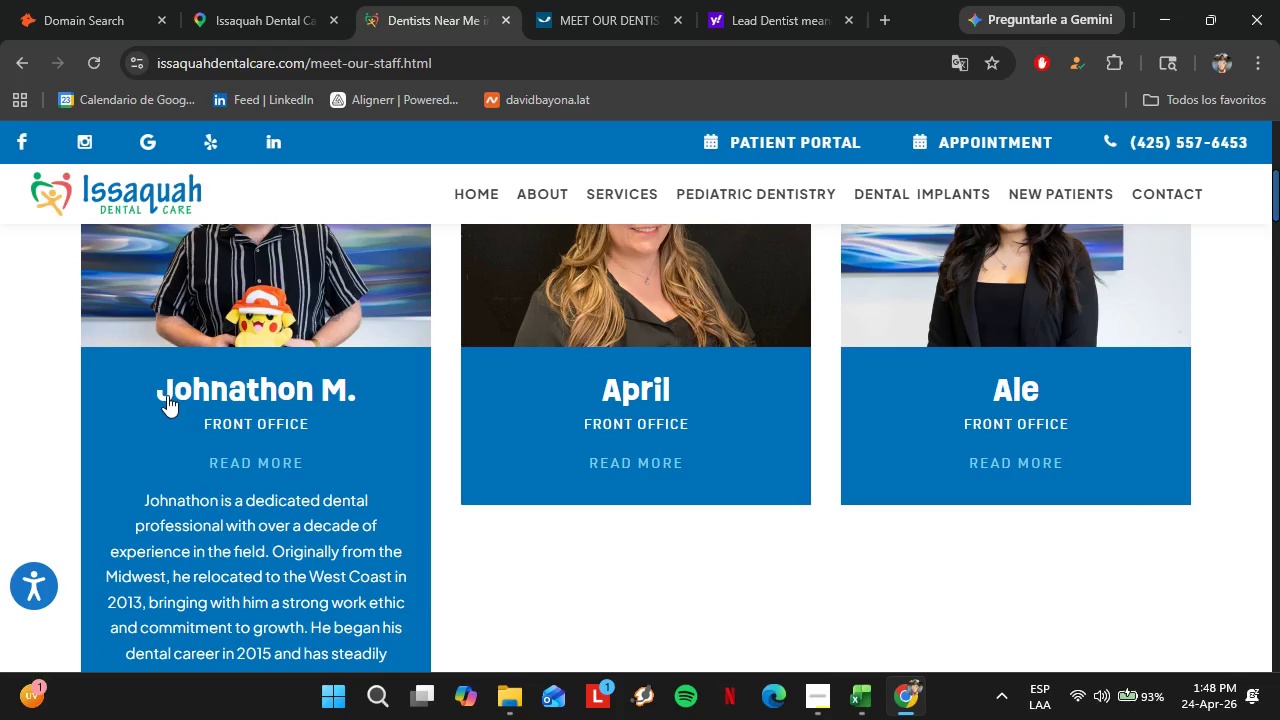 
left_click_drag(start_coordinate=[160, 392], to_coordinate=[354, 396])
 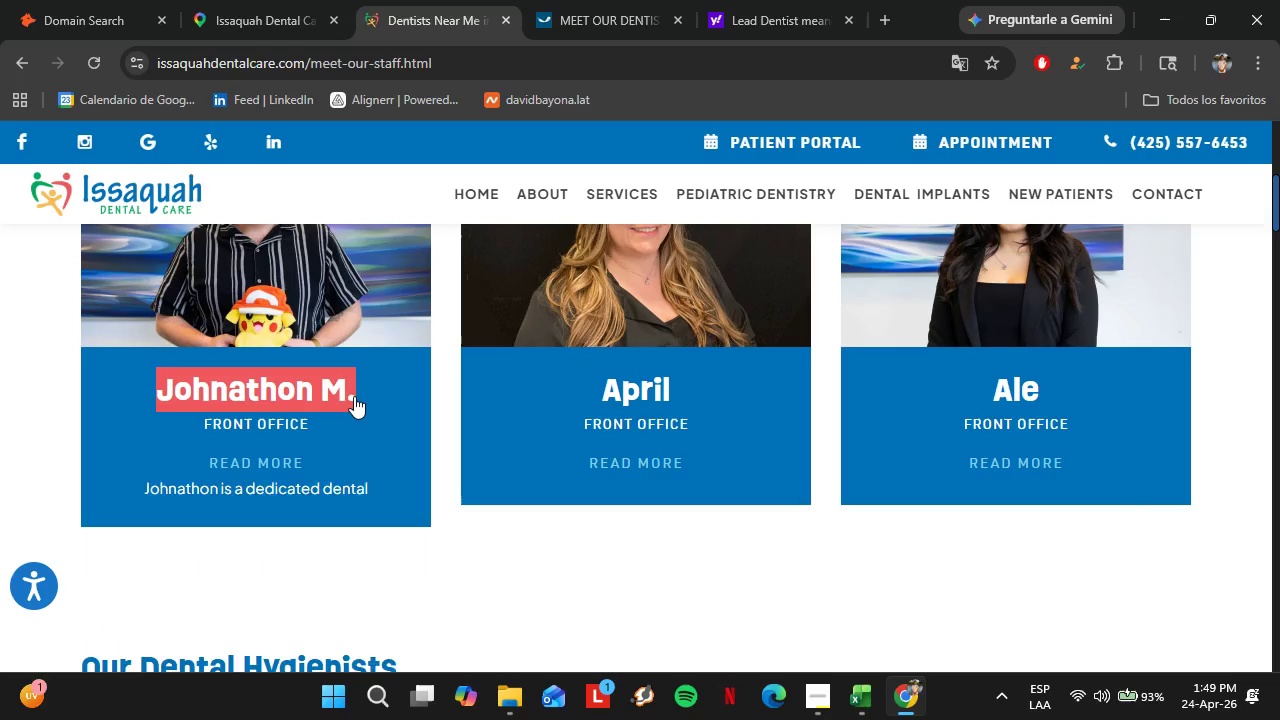 
hold_key(key=ControlLeft, duration=0.88)
 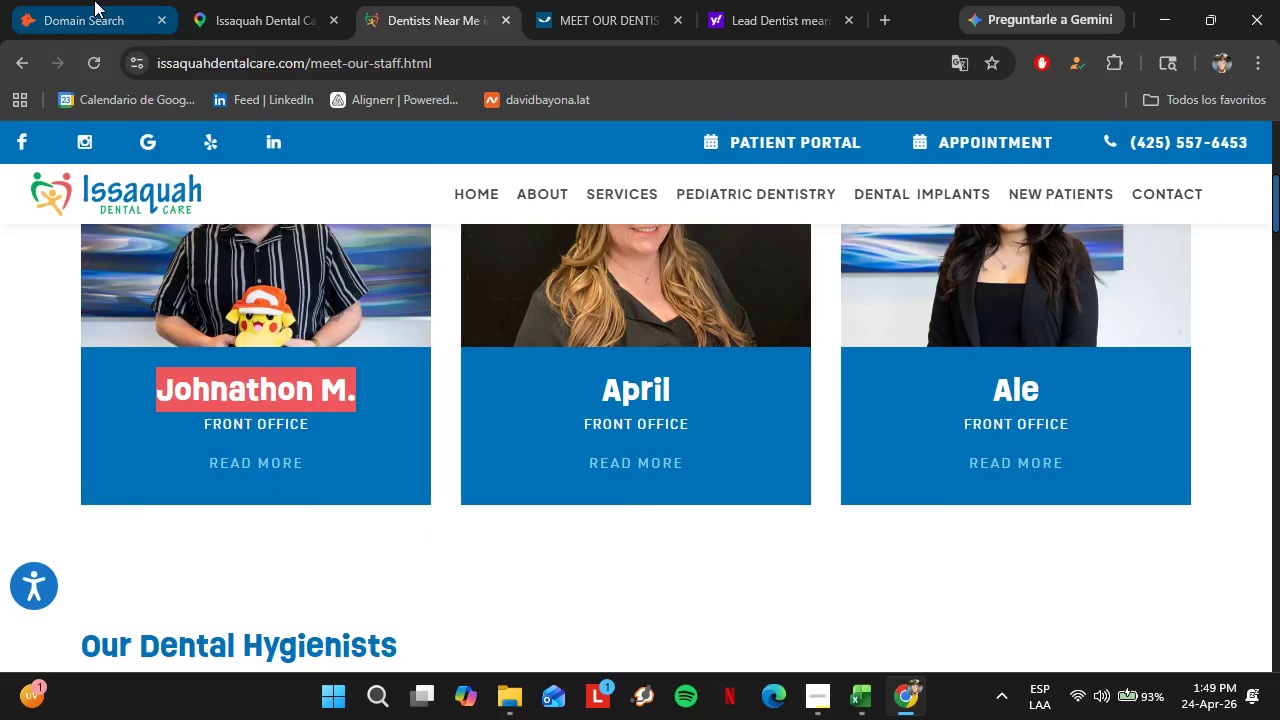 
hold_key(key=C, duration=0.34)
 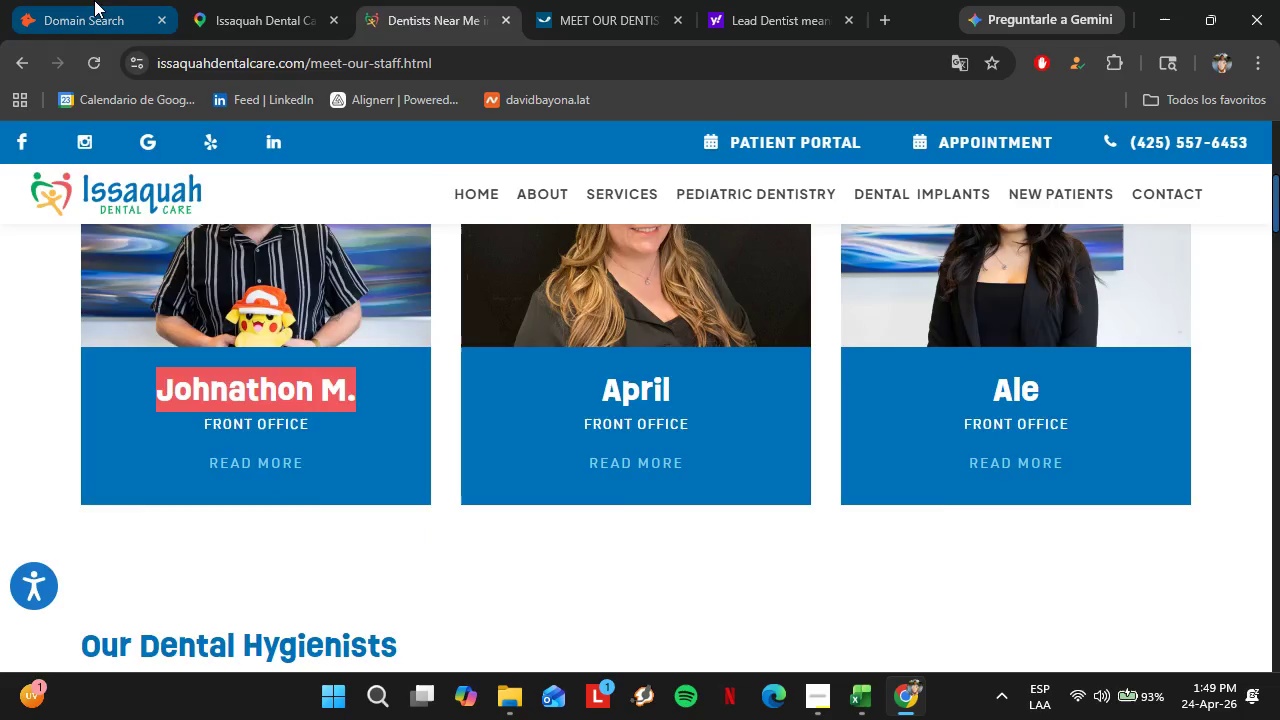 
left_click([94, 0])
 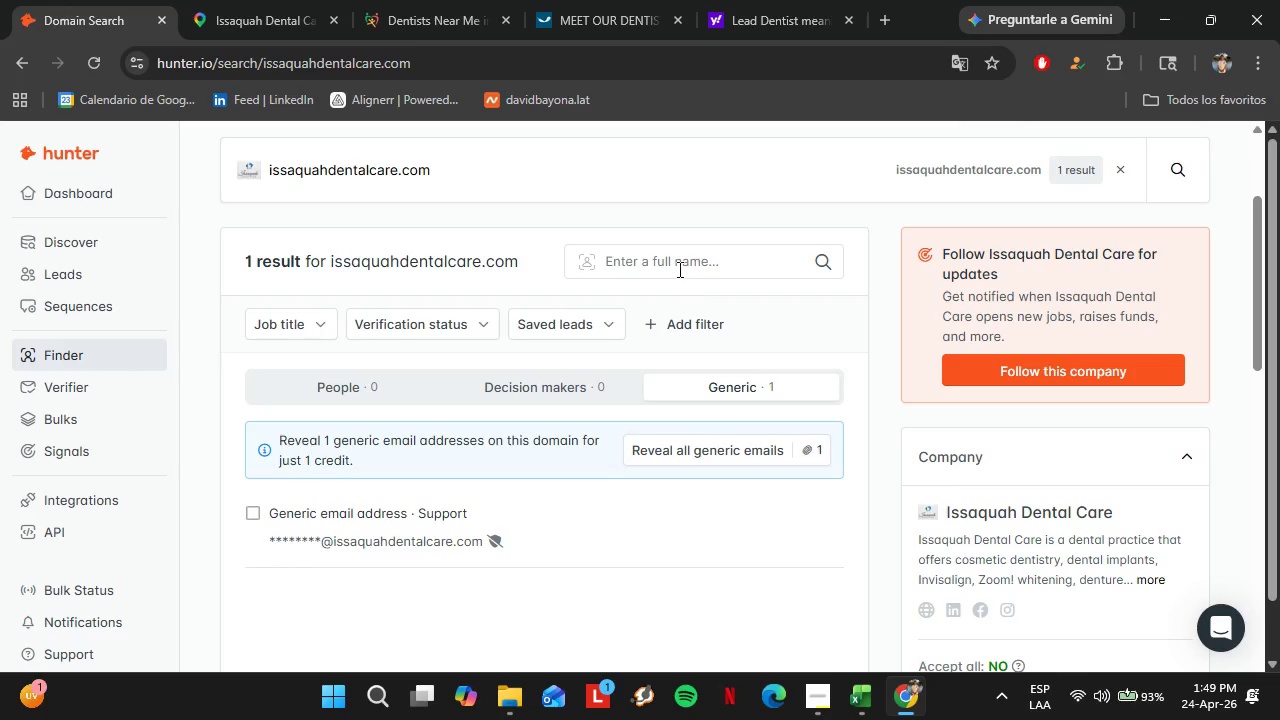 
left_click([672, 261])
 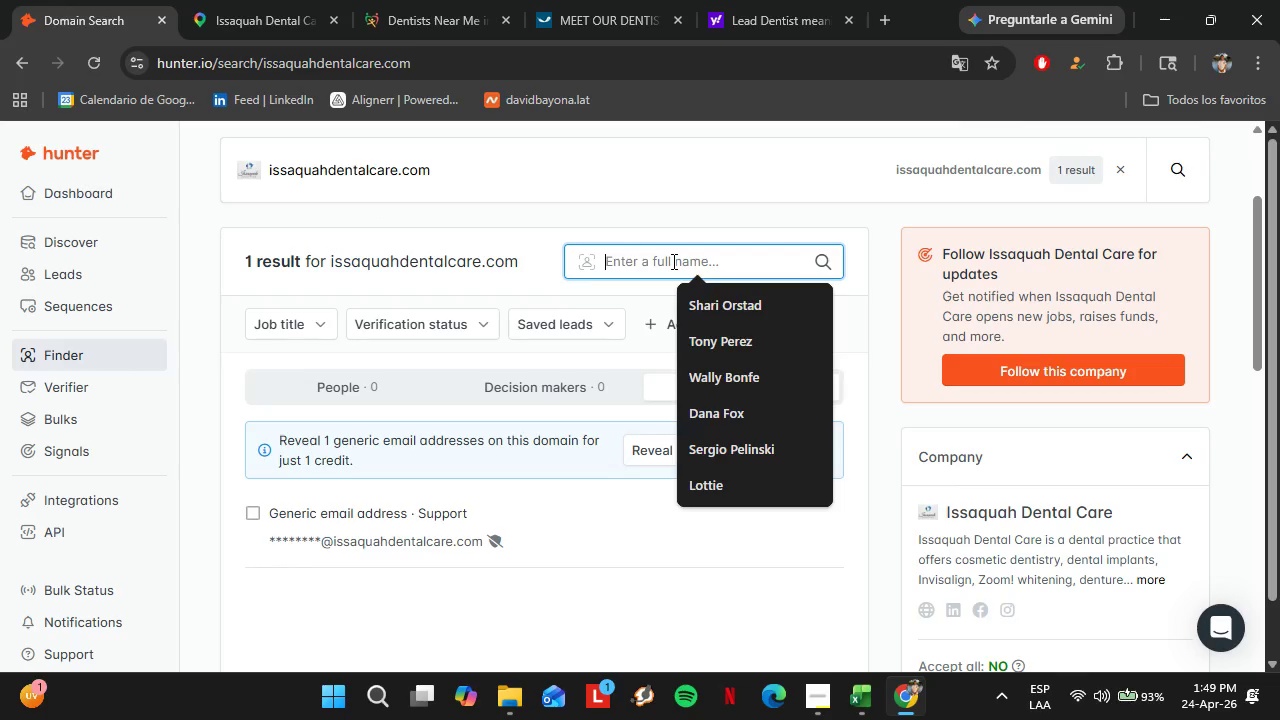 
key(Control+V)
 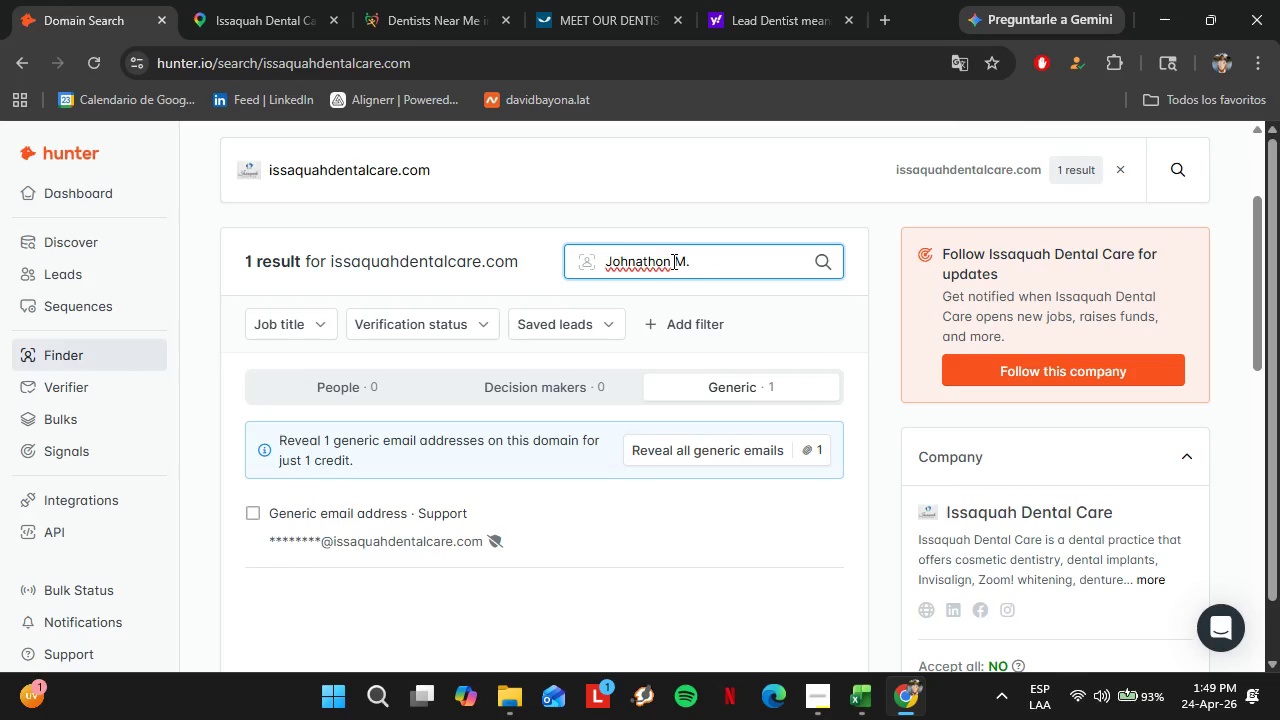 
hold_key(key=Enter, duration=0.42)
 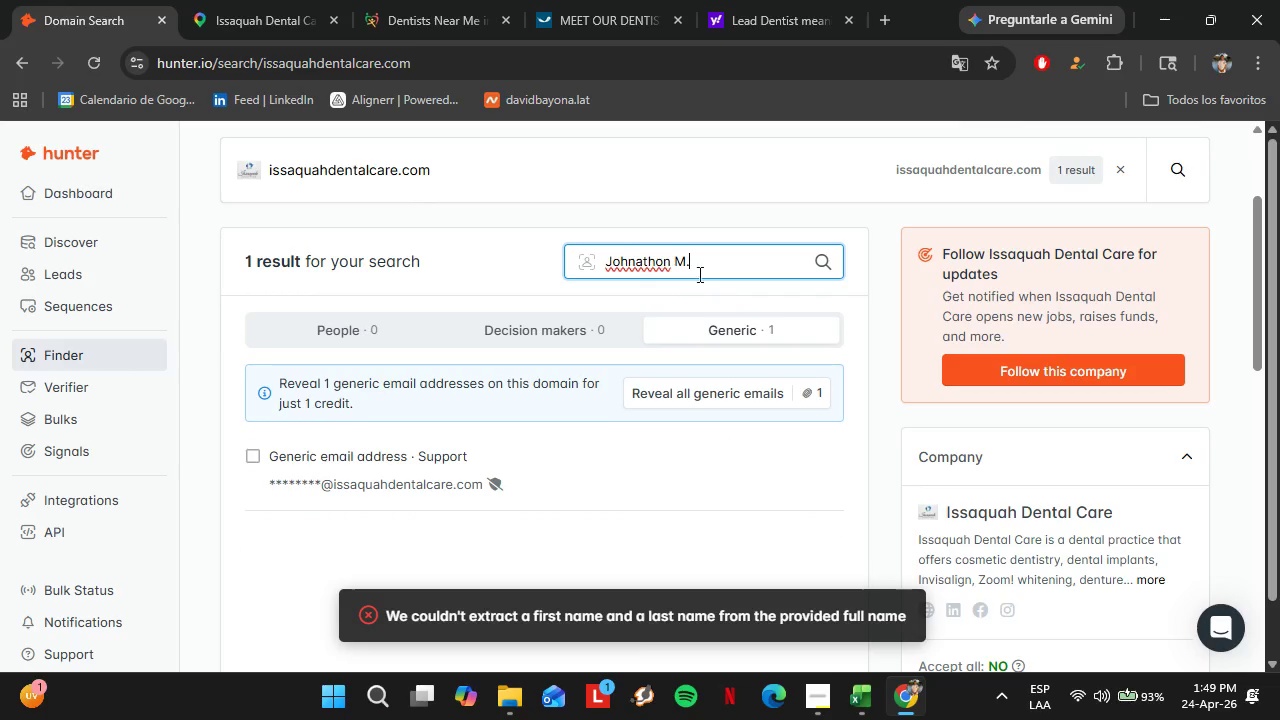 
left_click_drag(start_coordinate=[690, 262], to_coordinate=[566, 254])
 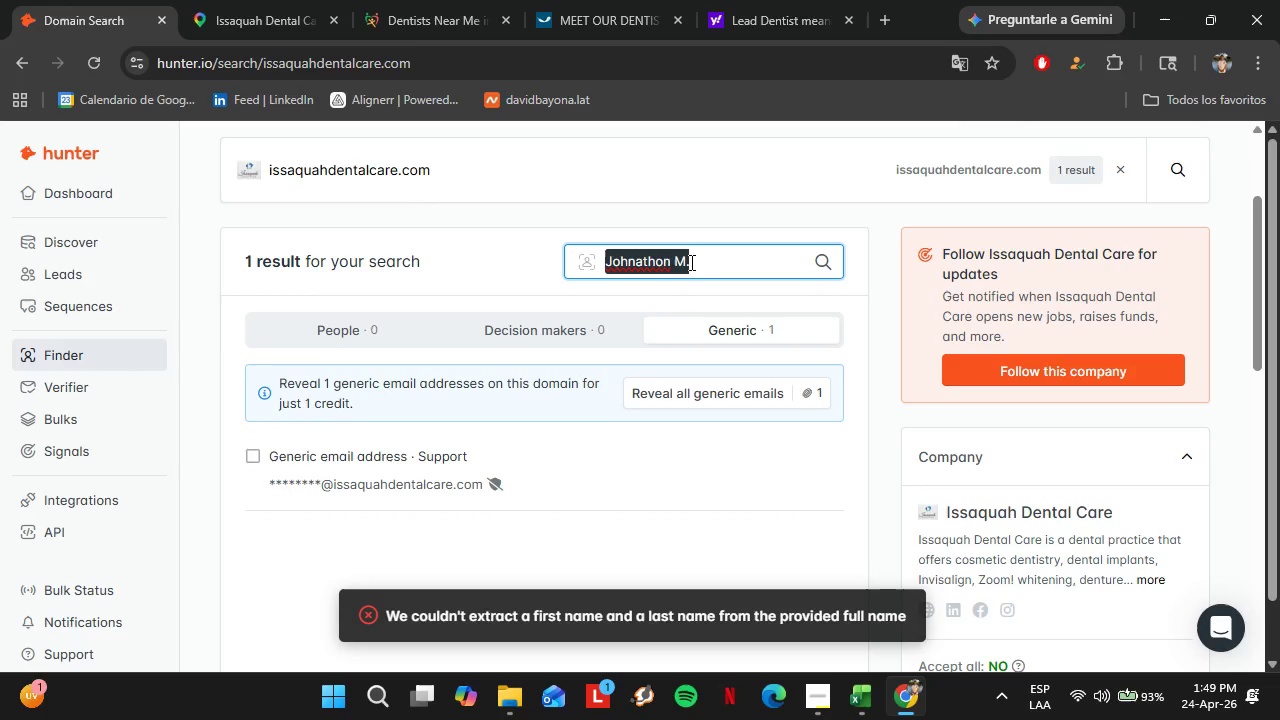 
key(Backspace)
 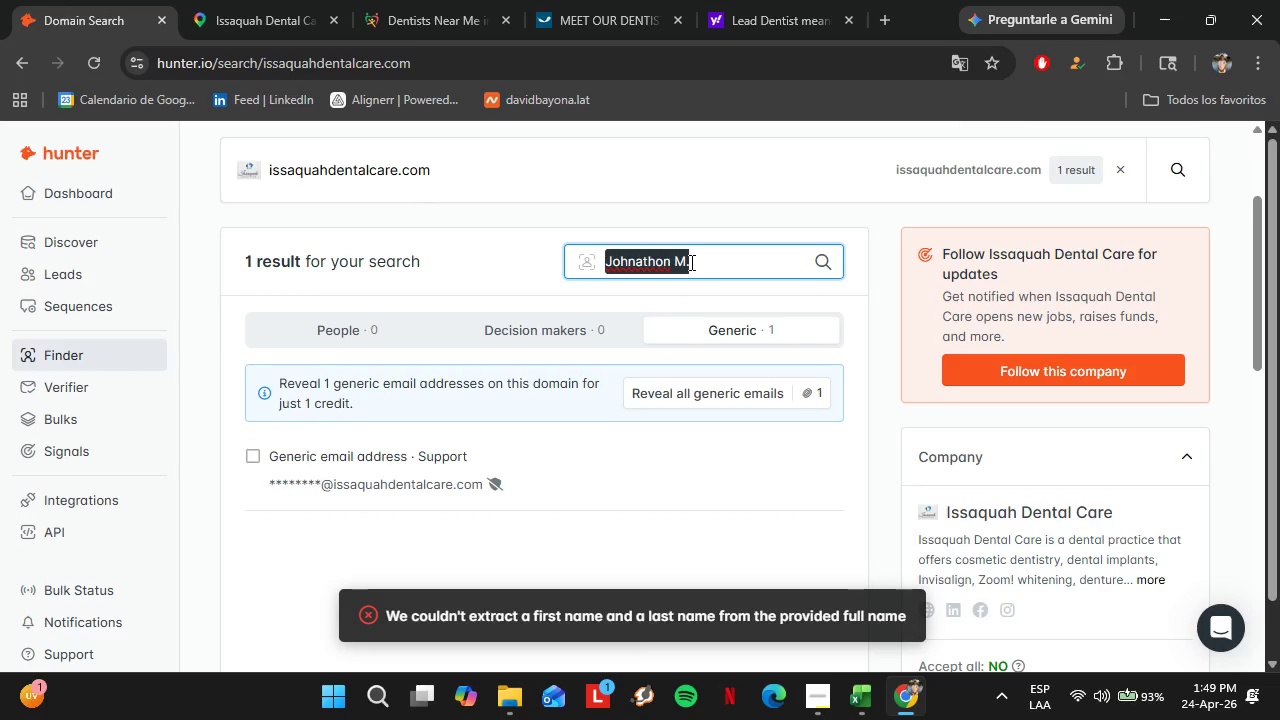 
left_click([380, 0])
 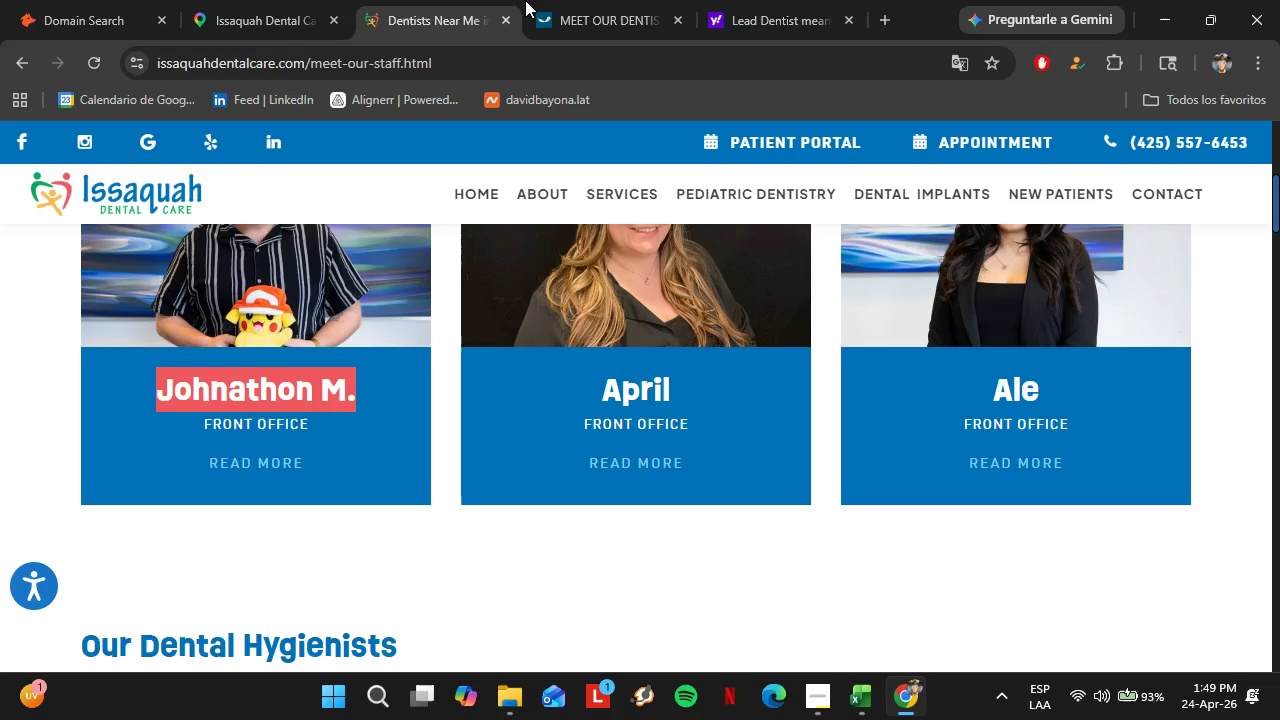 
scroll: coordinate [476, 401], scroll_direction: down, amount: 8.0
 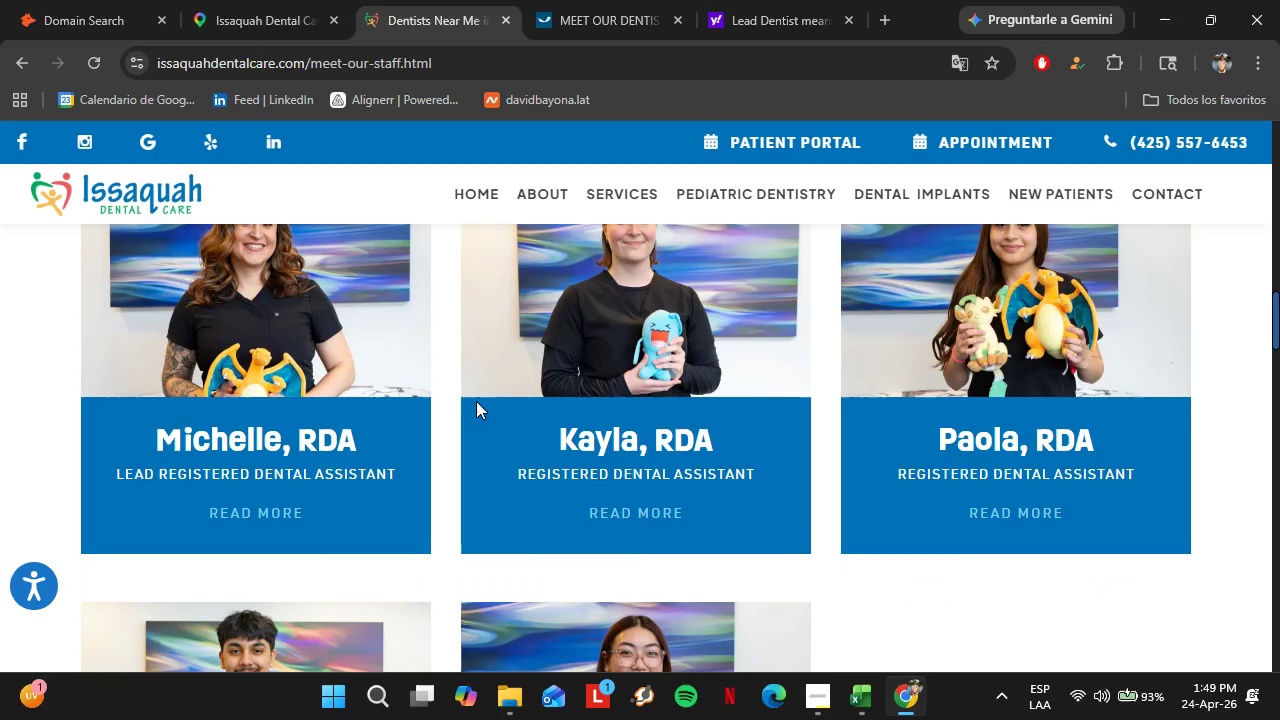 
scroll: coordinate [476, 401], scroll_direction: up, amount: 2.0
 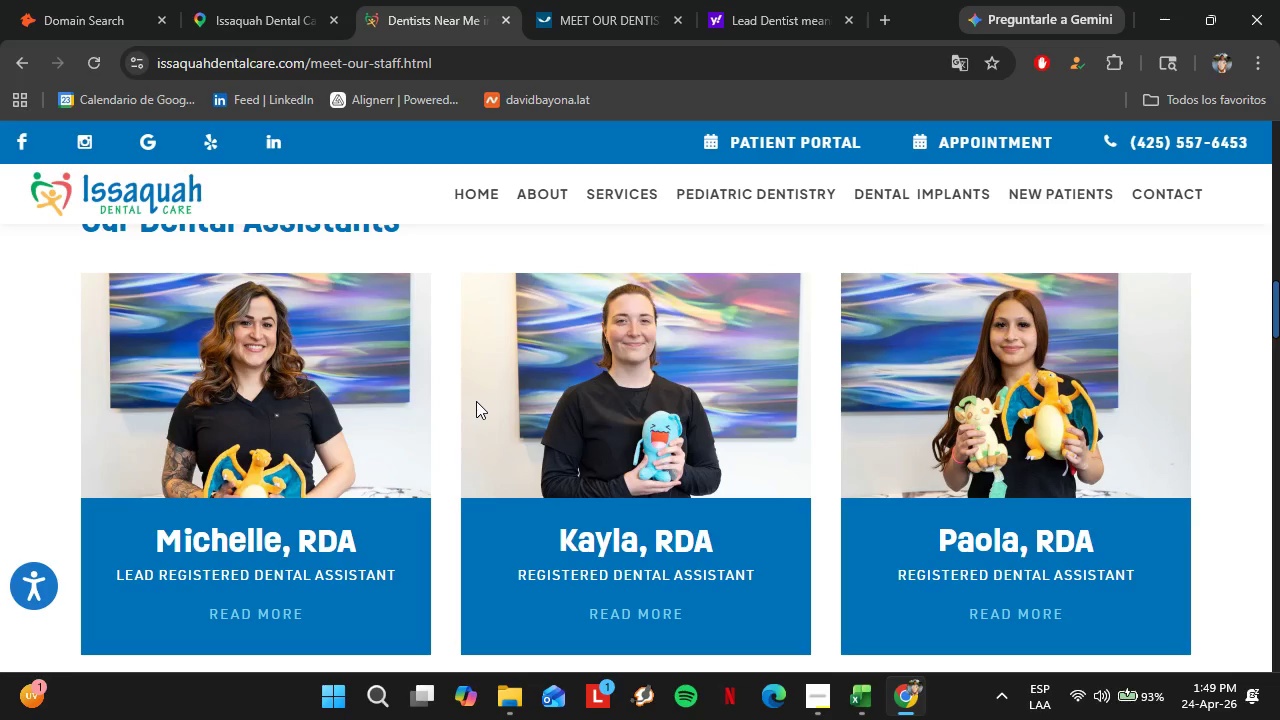 
scroll: coordinate [476, 401], scroll_direction: down, amount: 4.0
 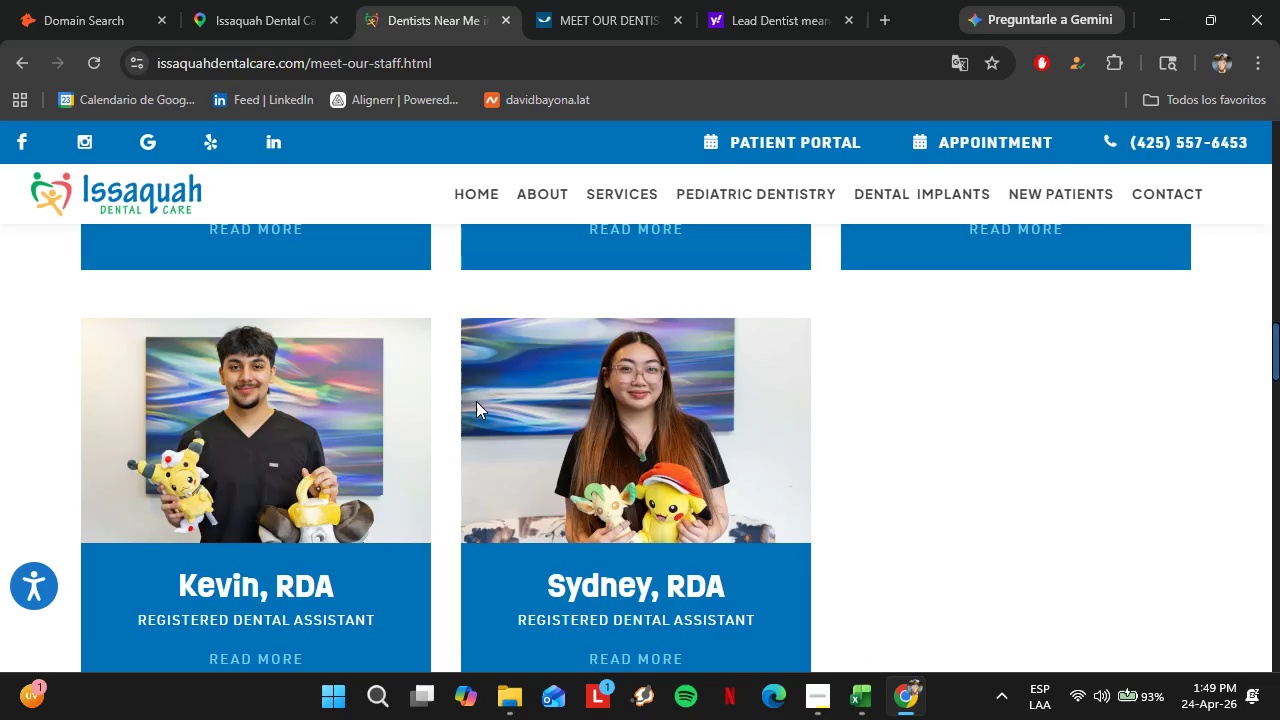 
scroll: coordinate [476, 401], scroll_direction: up, amount: 8.0
 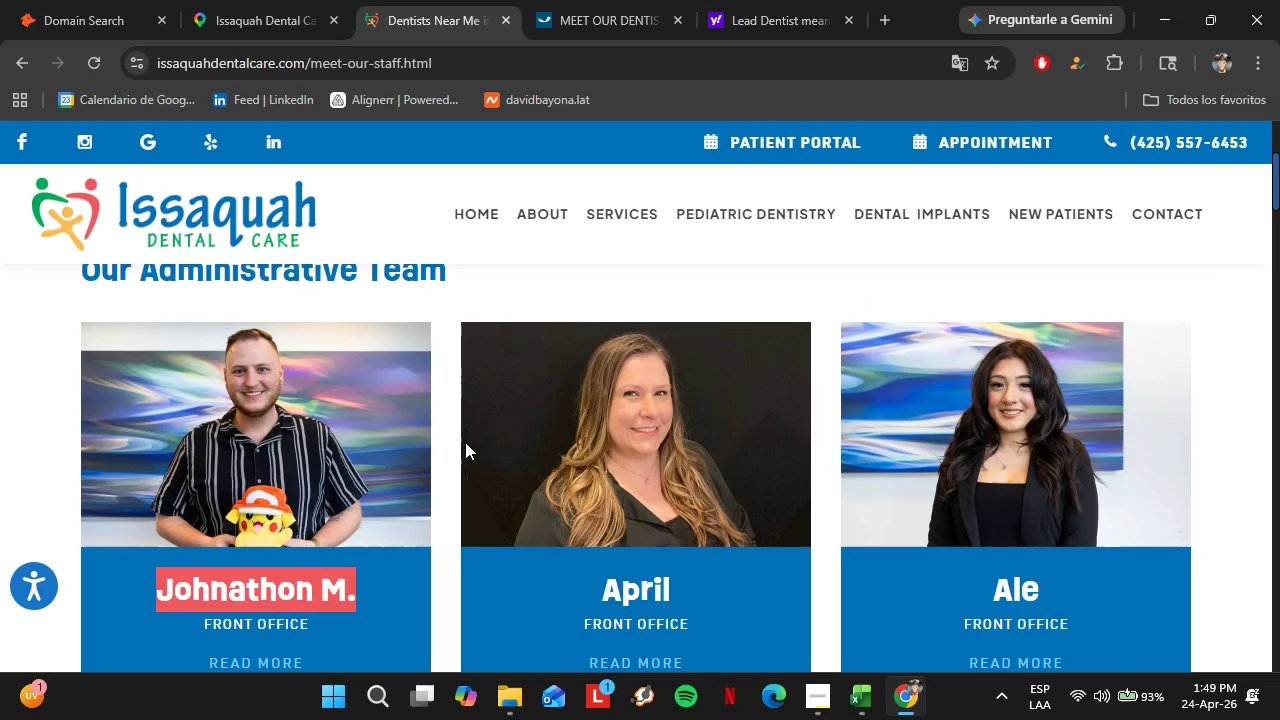 
scroll: coordinate [465, 442], scroll_direction: down, amount: 2.0
 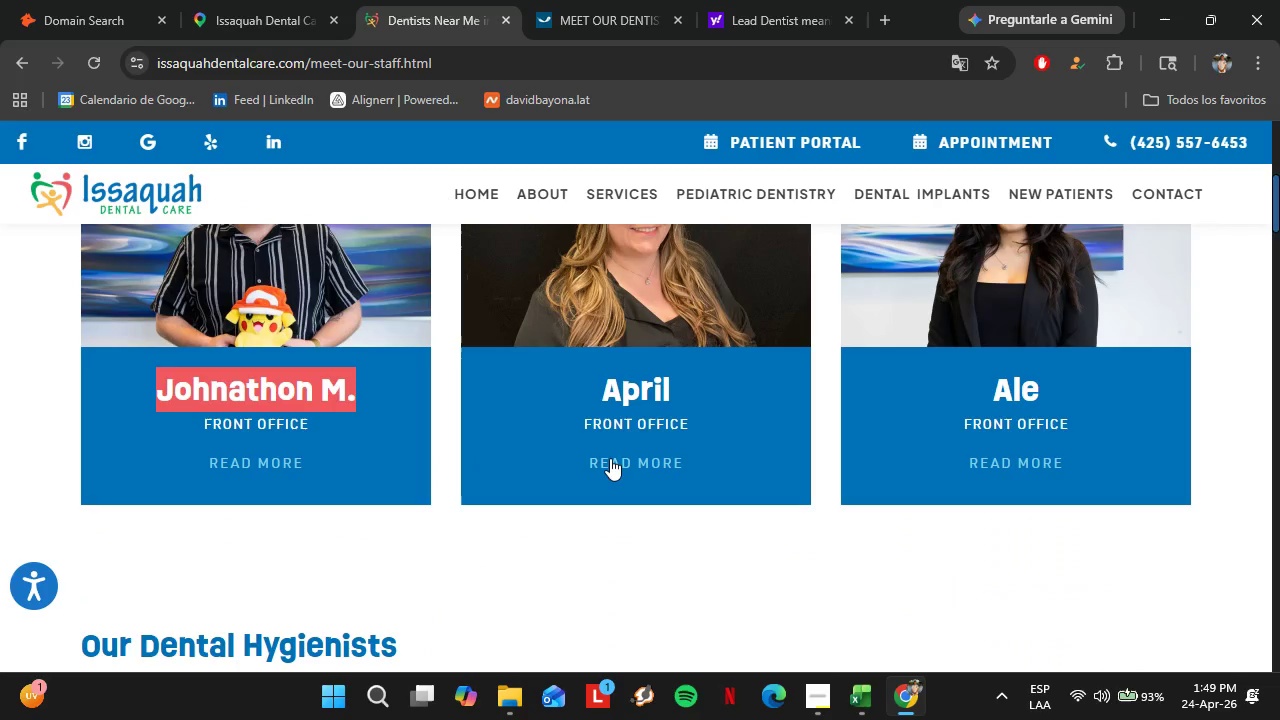 
left_click([607, 454])
 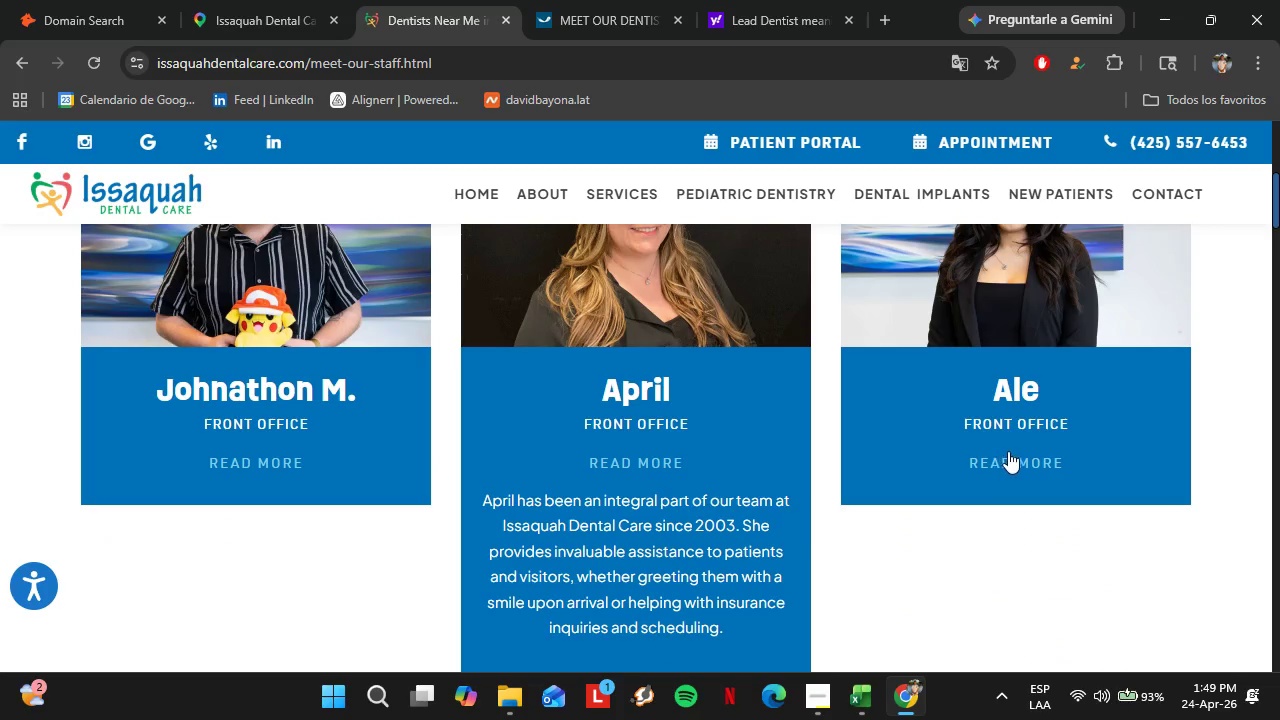 
scroll: coordinate [759, 468], scroll_direction: none, amount: 0.0
 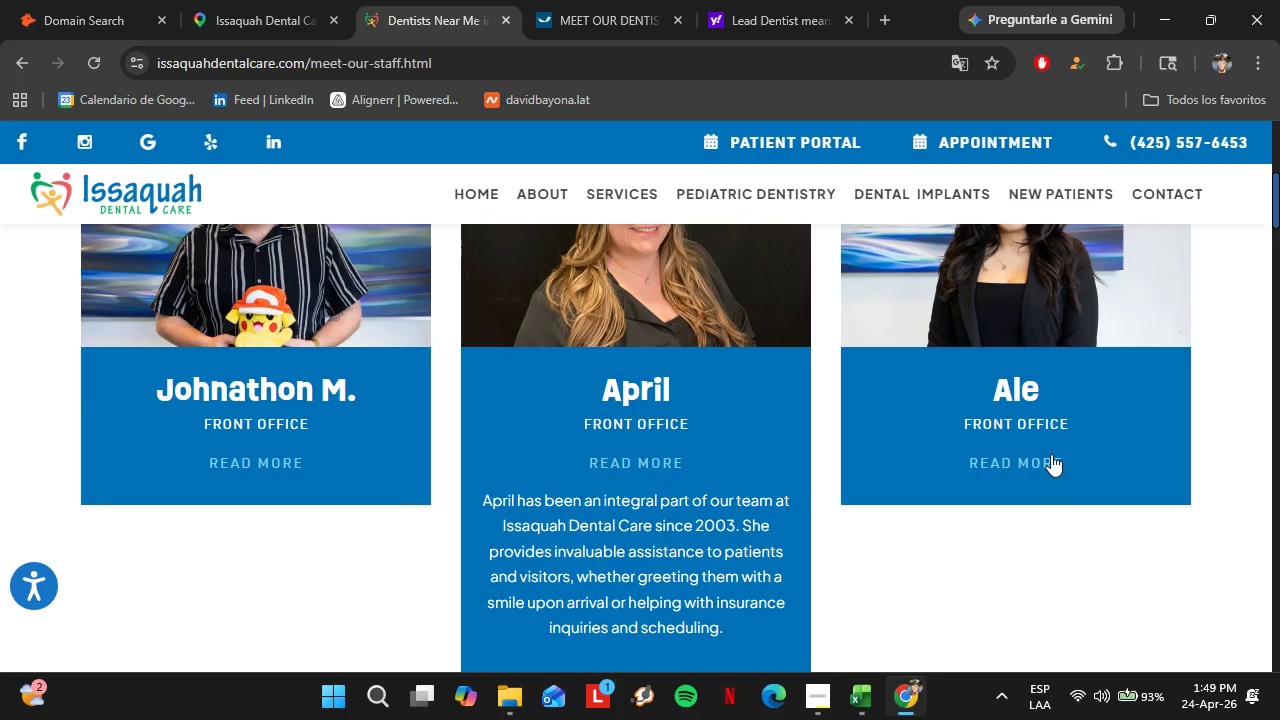 
left_click([1050, 453])
 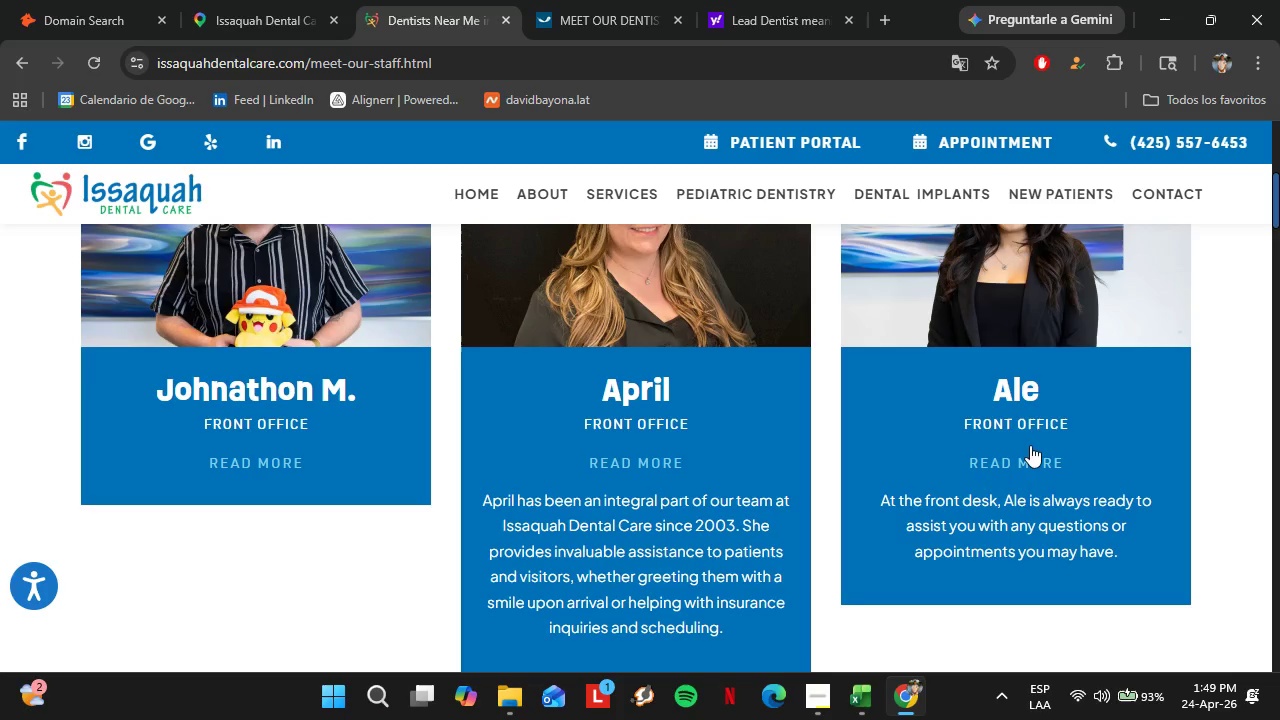 
left_click([1013, 459])
 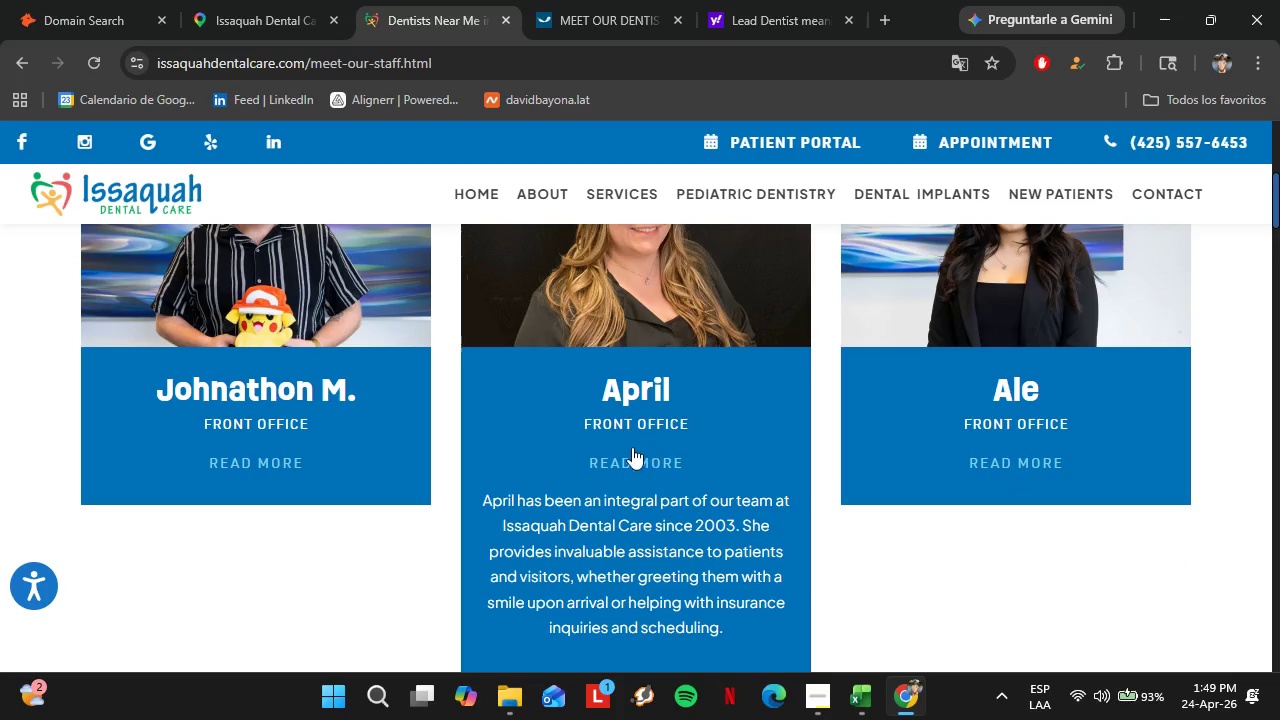 
left_click([589, 455])
 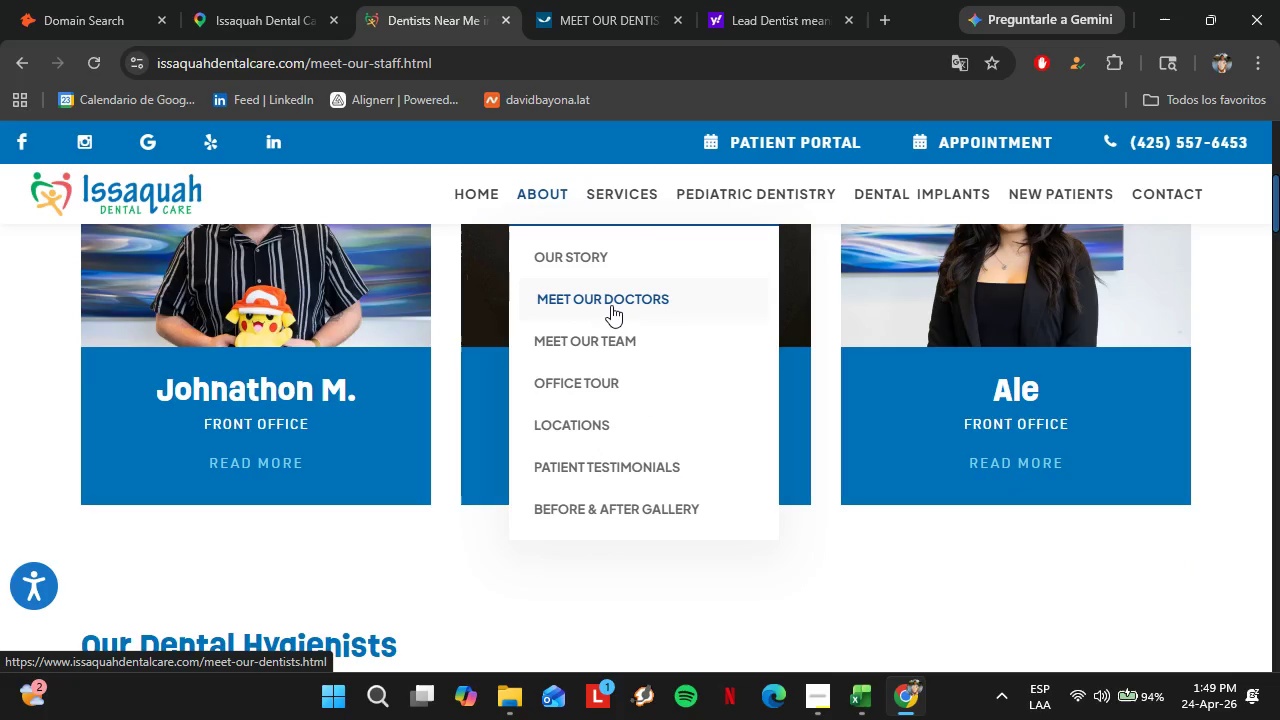 
left_click([611, 304])
 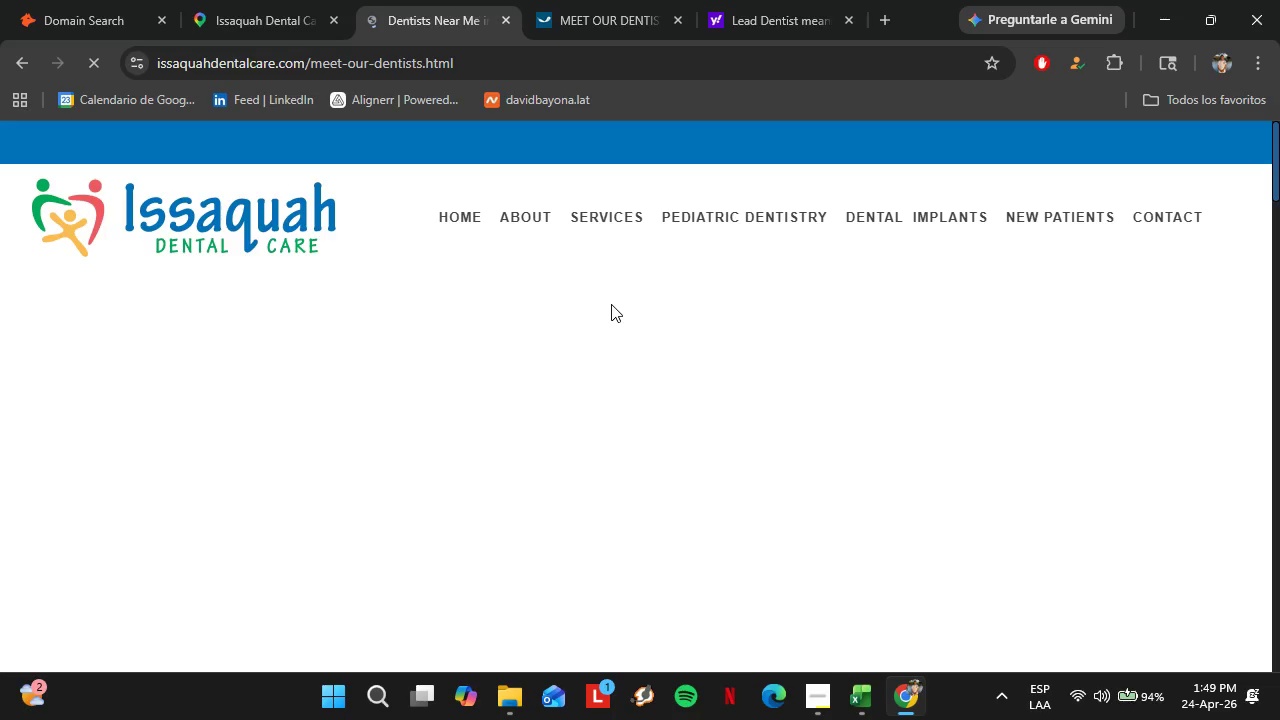 
scroll: coordinate [575, 361], scroll_direction: down, amount: 4.0
 